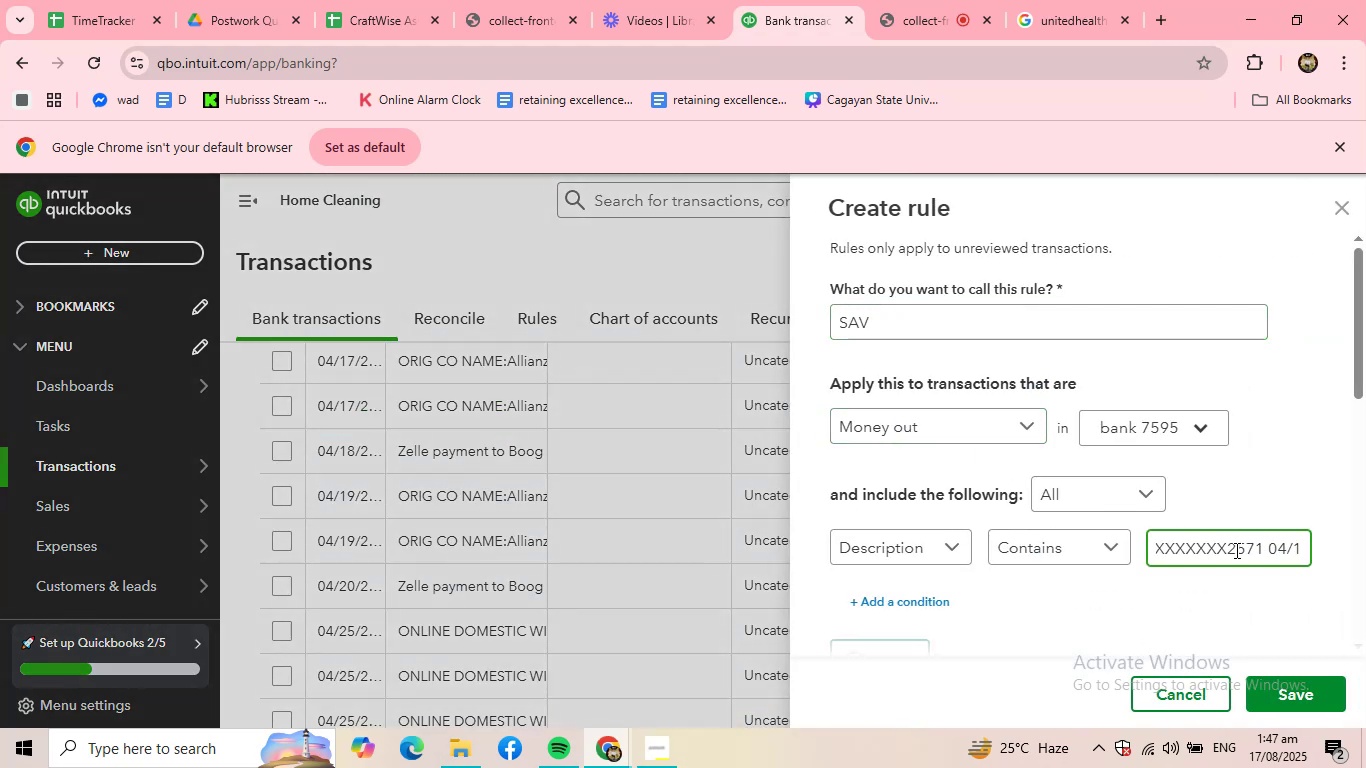 
key(ArrowRight)
 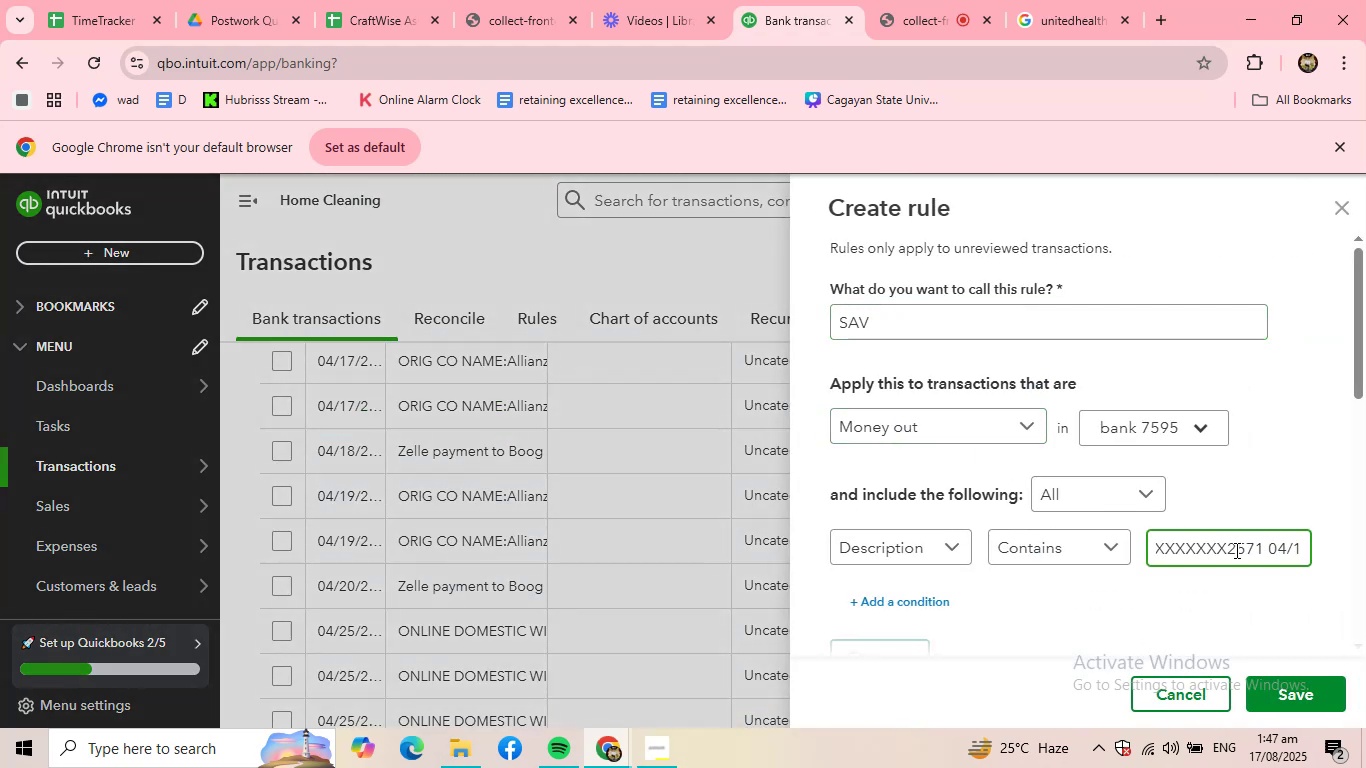 
key(ArrowRight)
 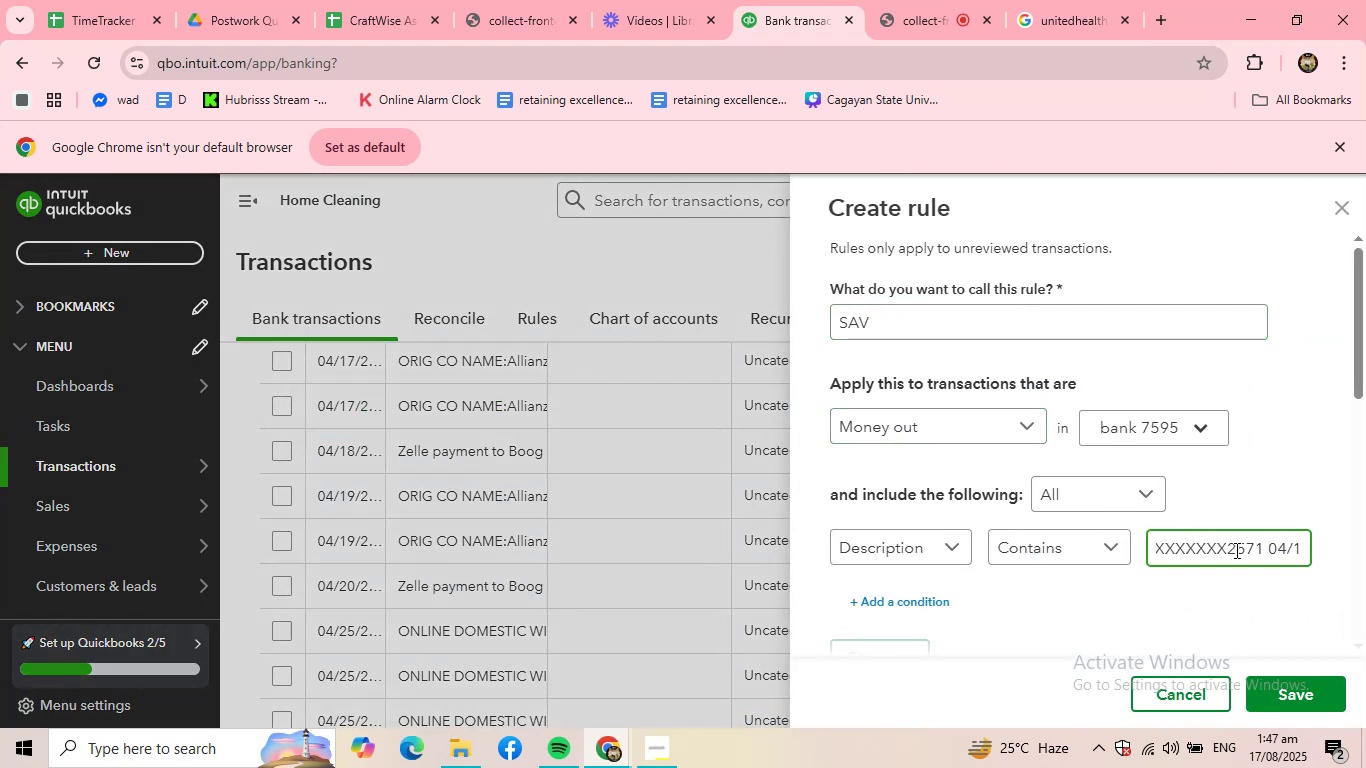 
hold_key(key=Backspace, duration=0.8)
 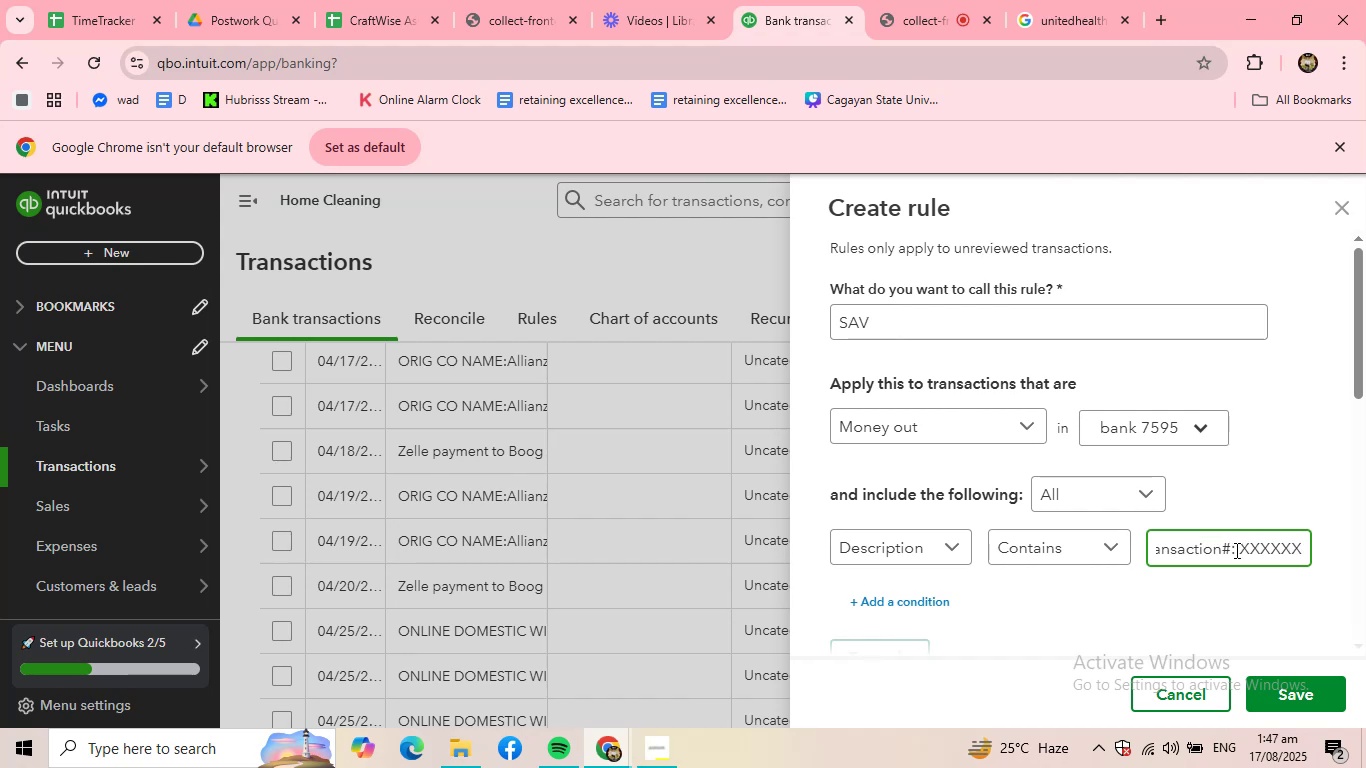 
key(Backspace)
 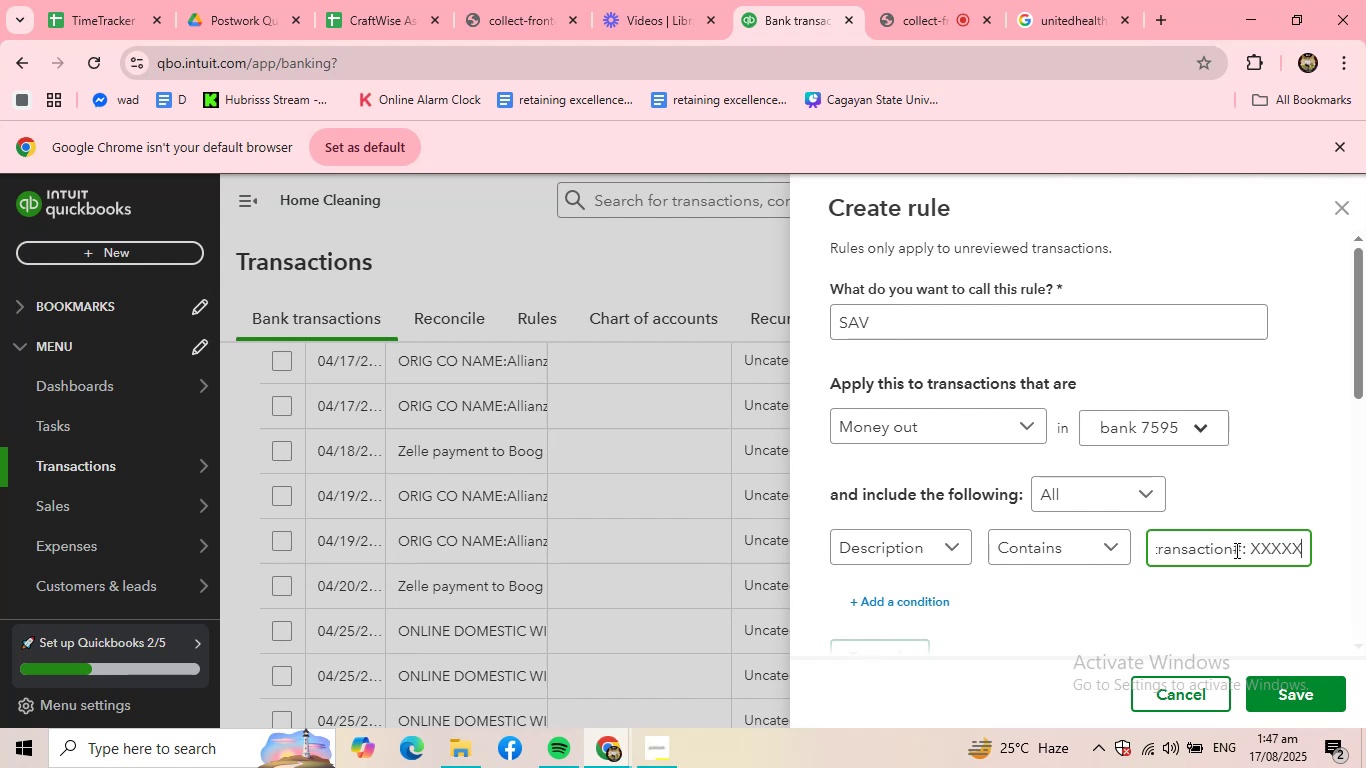 
key(Backspace)
 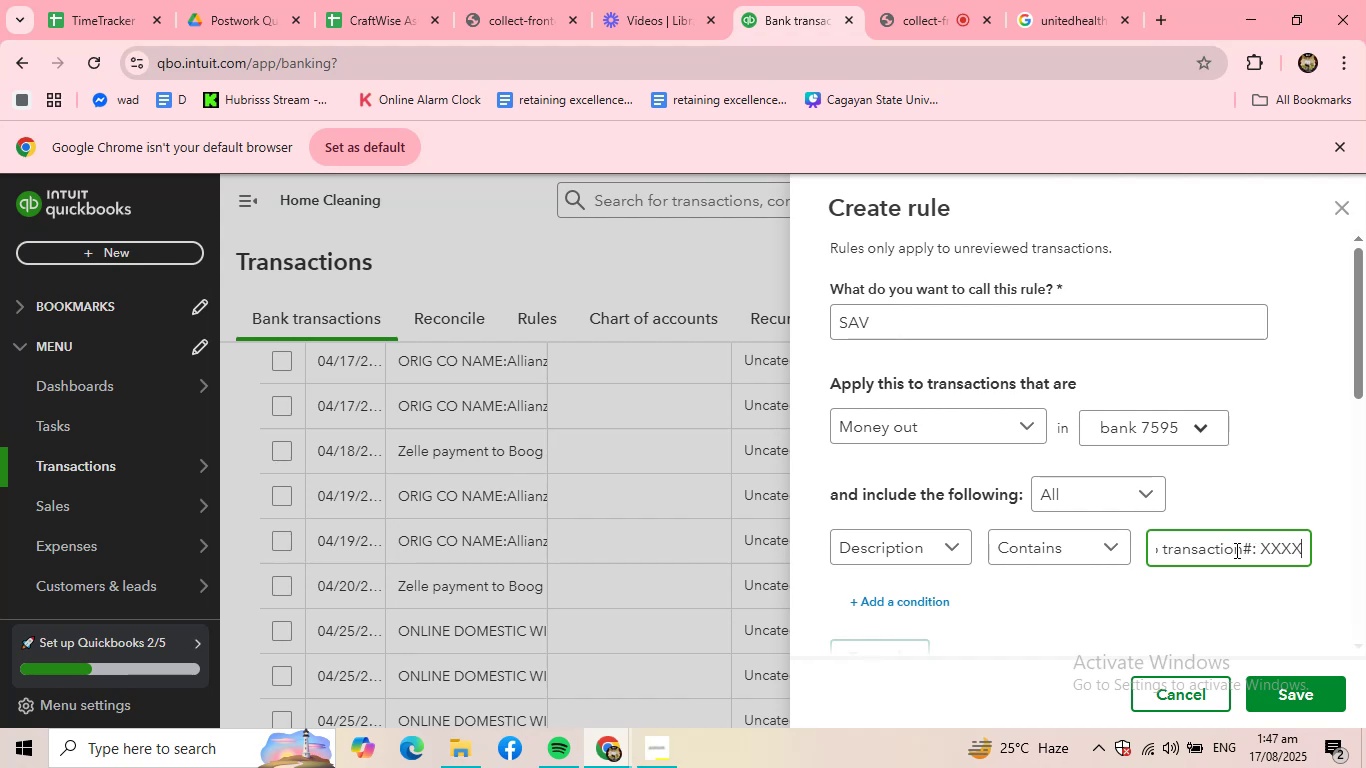 
key(Backspace)
 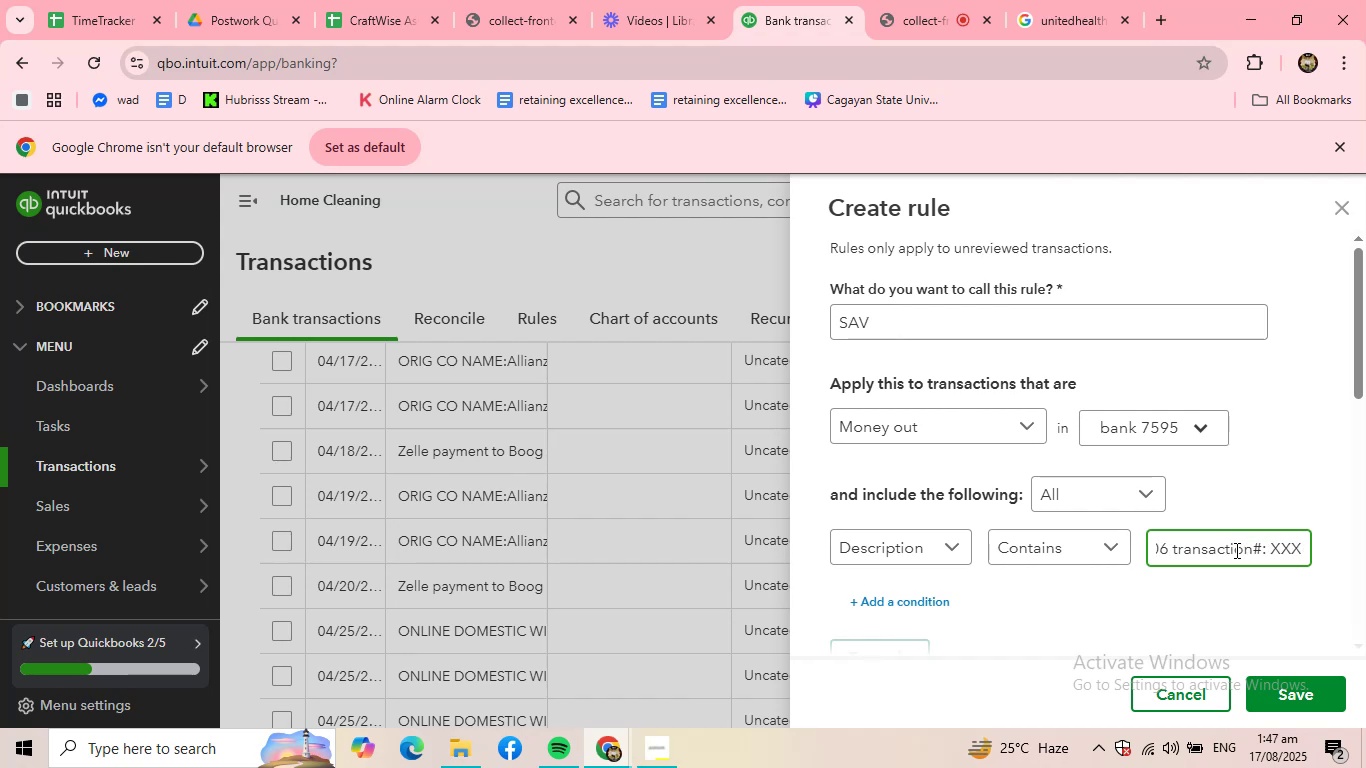 
key(Backspace)
 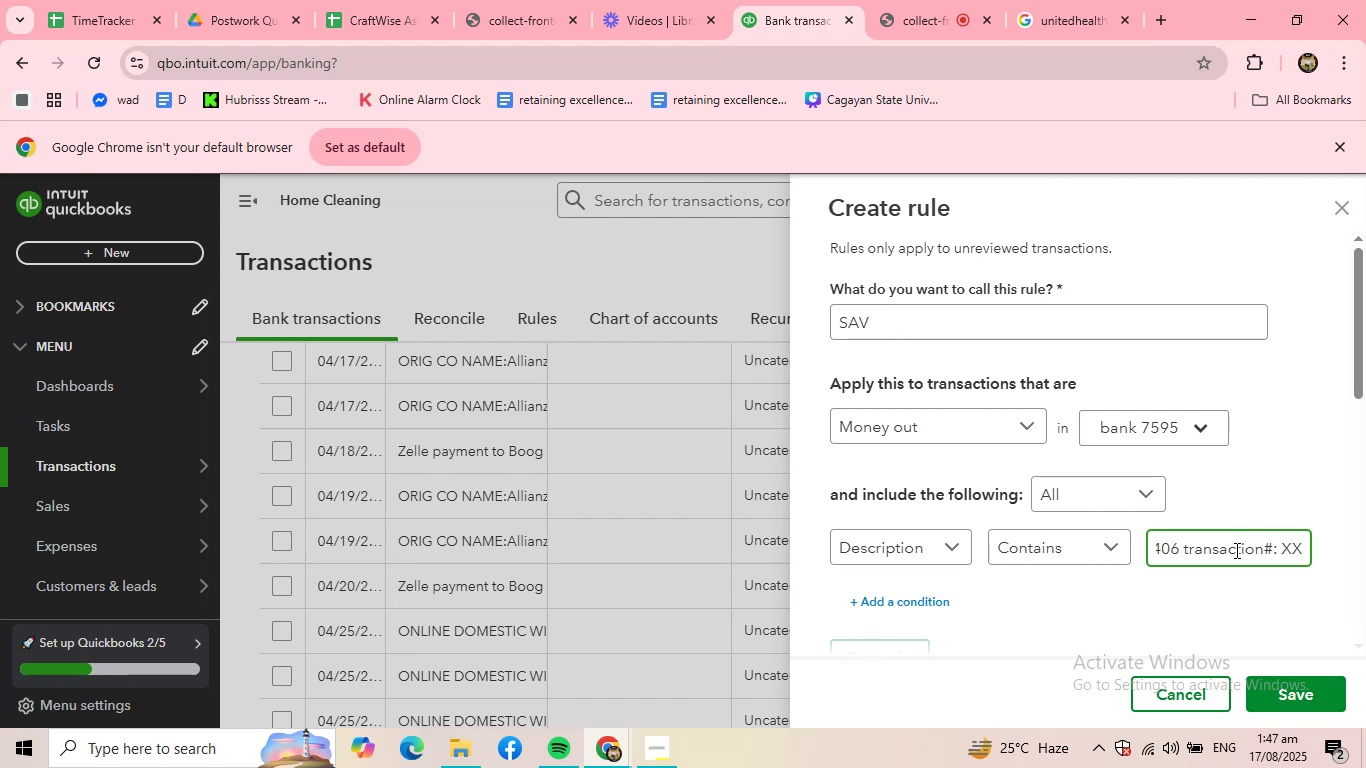 
key(Backspace)
 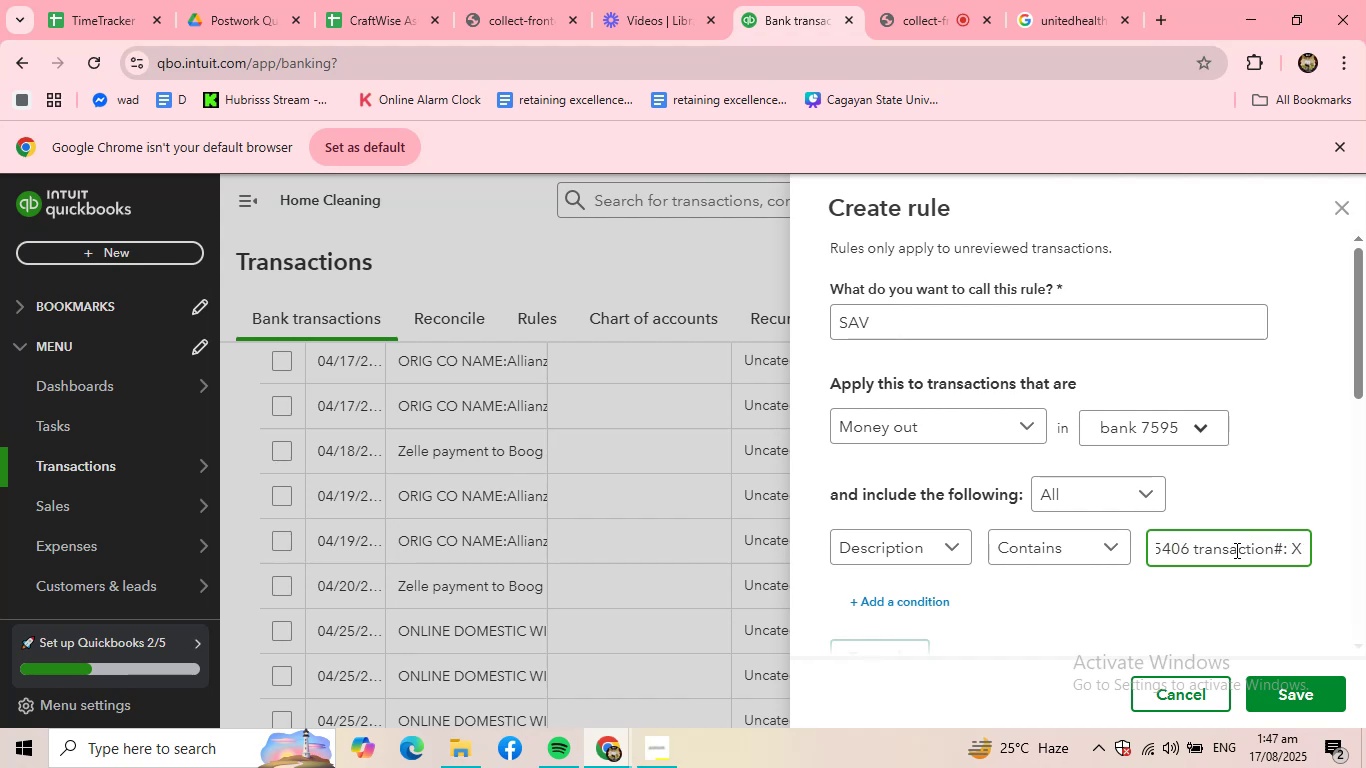 
key(Backspace)
 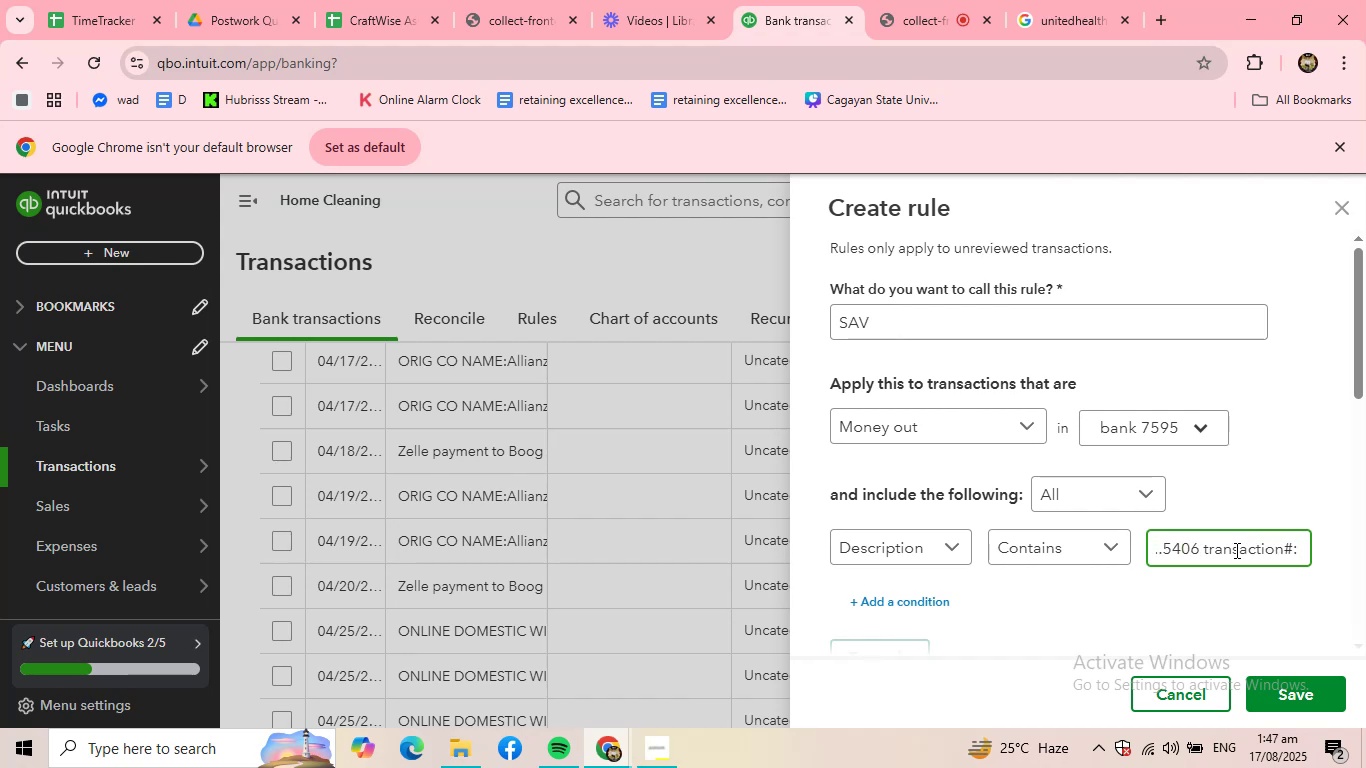 
key(Backspace)
 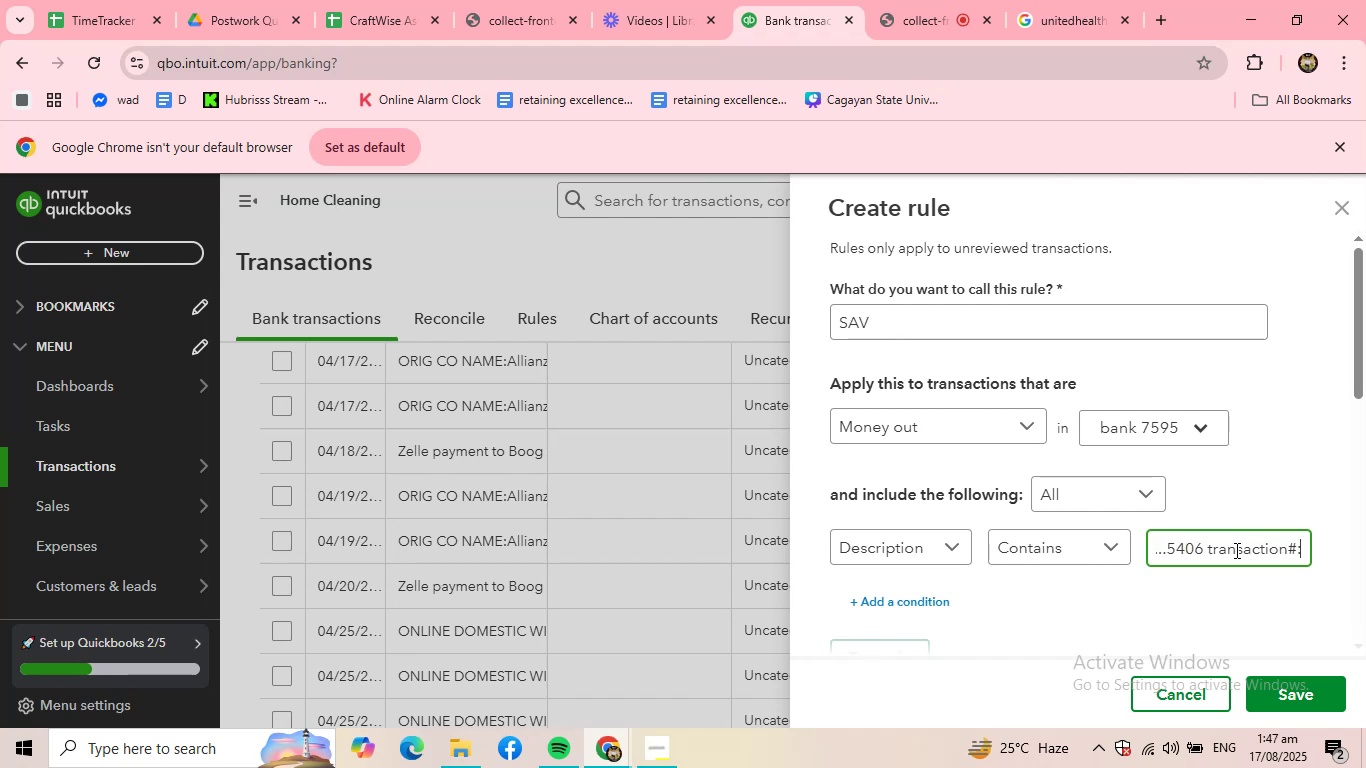 
key(Backspace)
 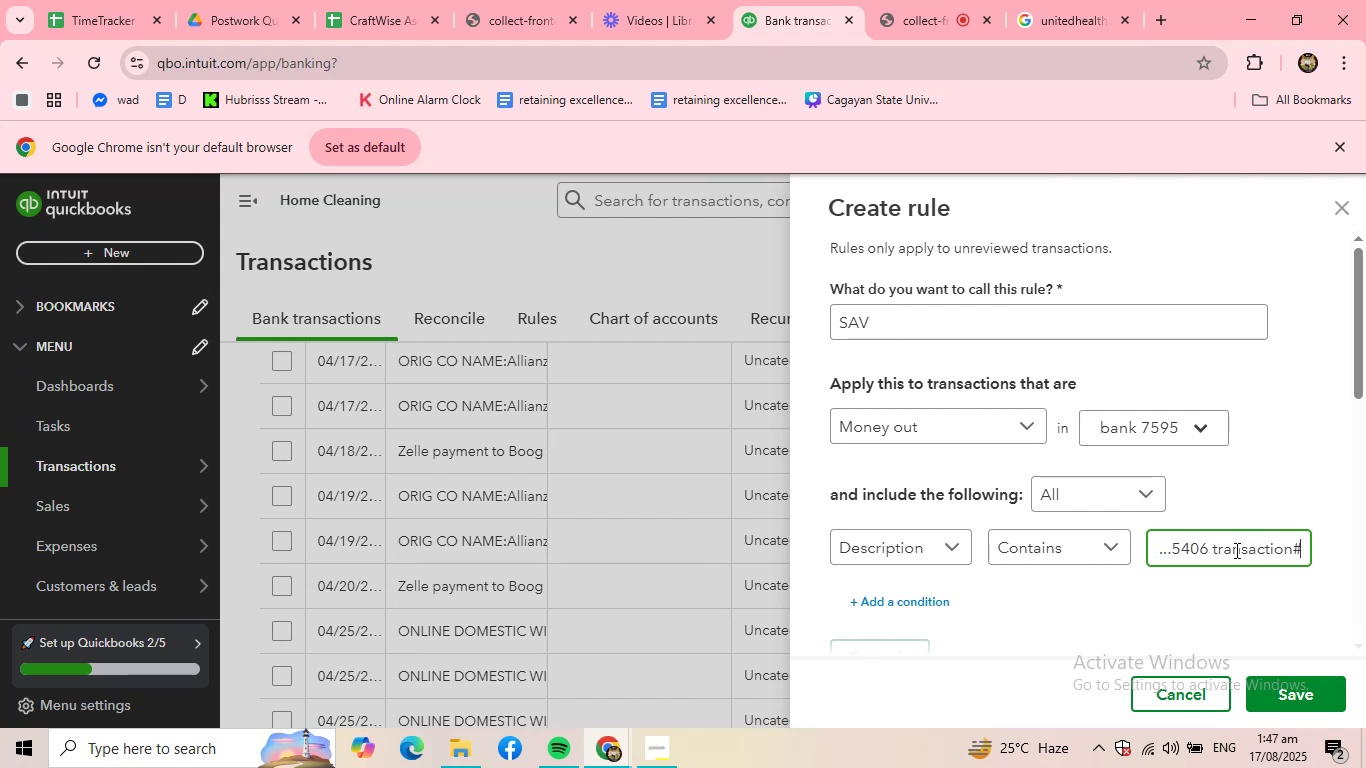 
key(Backspace)
 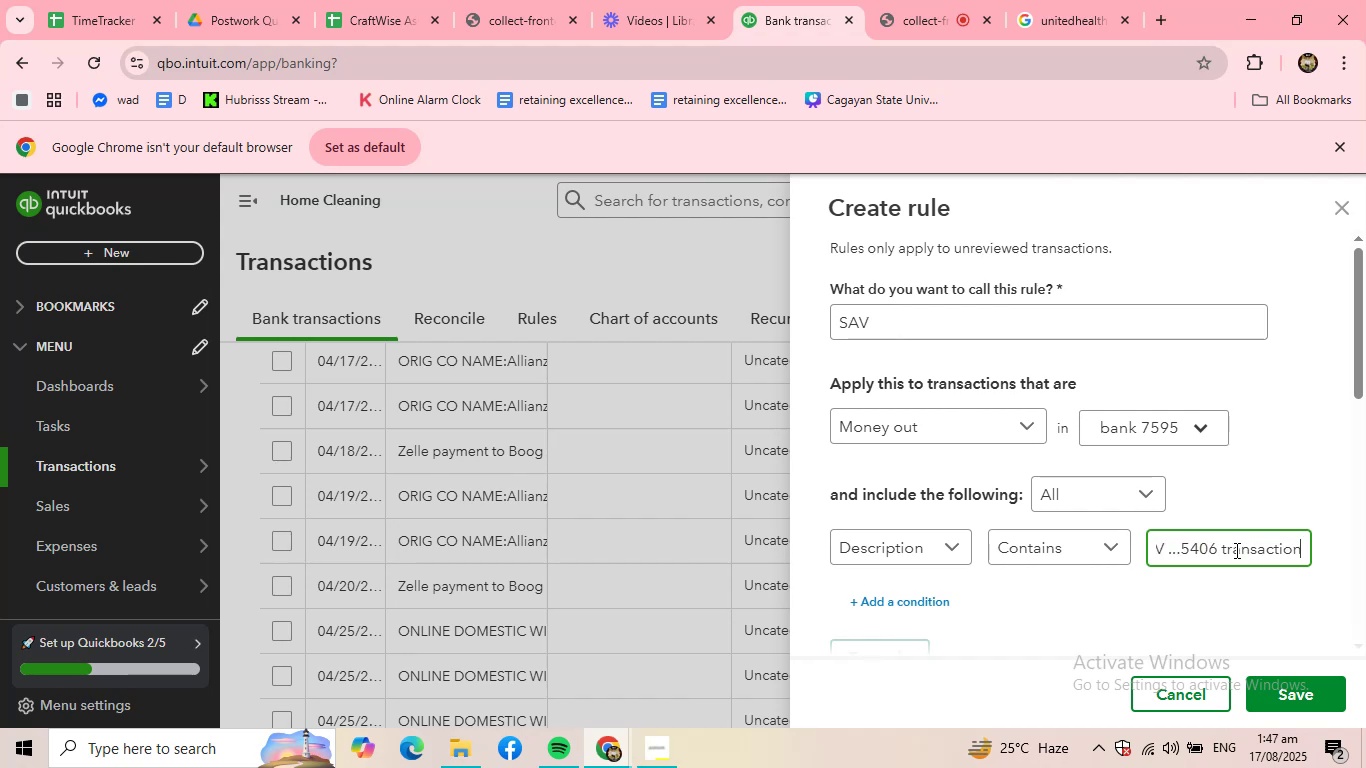 
key(Backspace)
 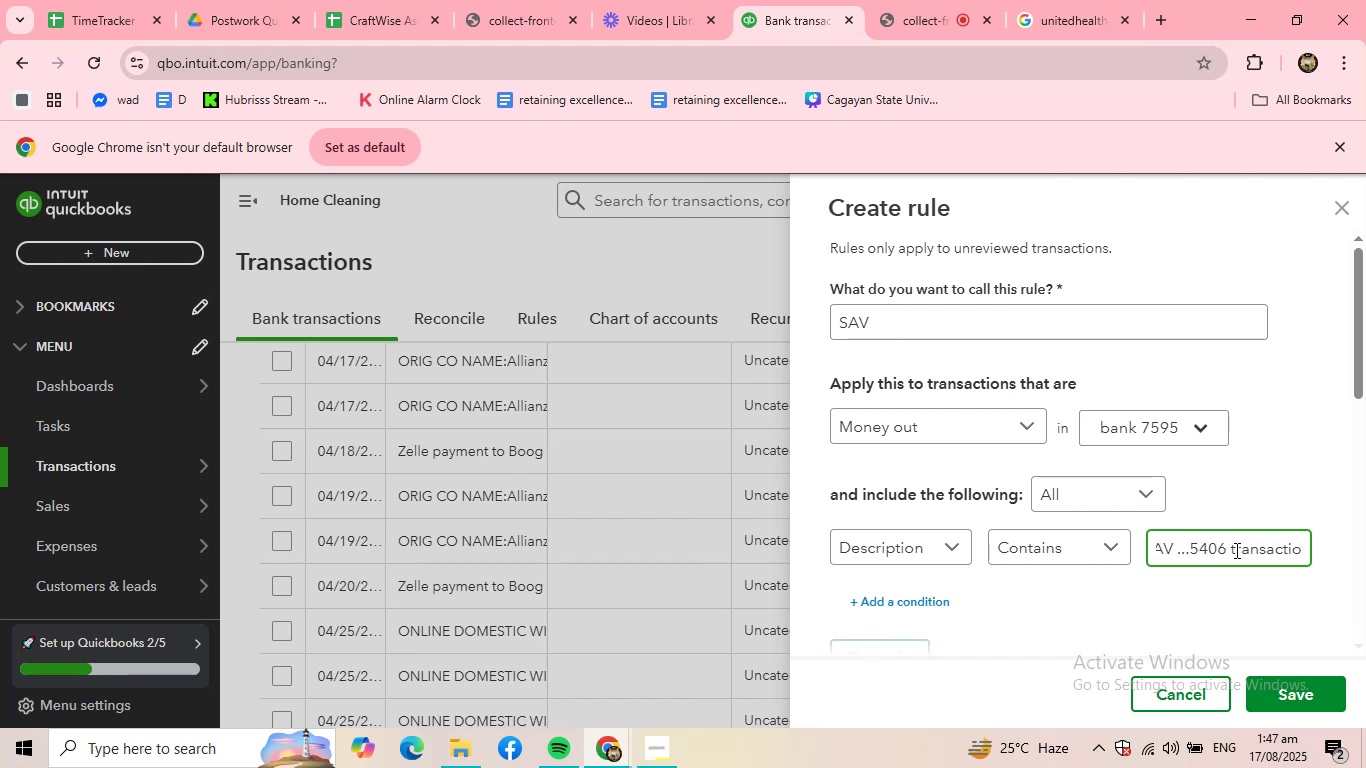 
key(Backspace)
 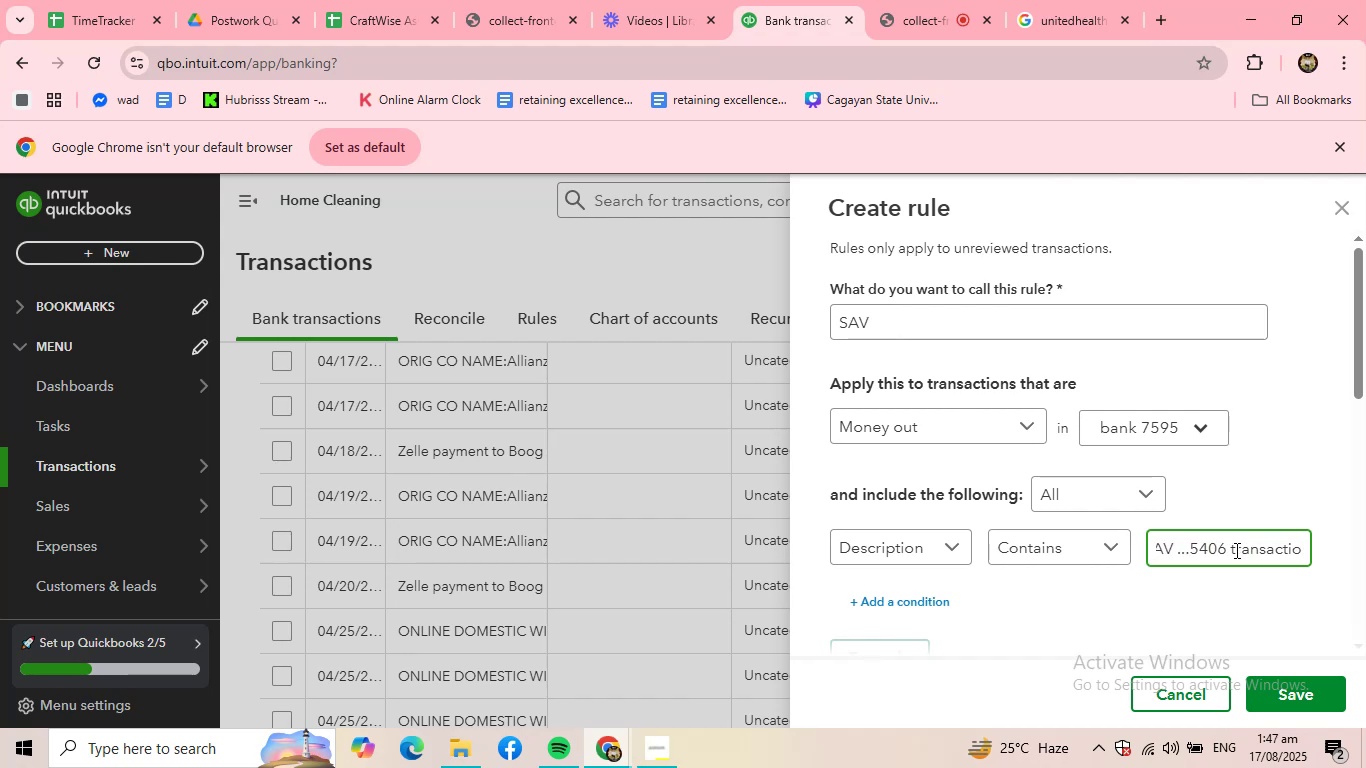 
key(Backspace)
 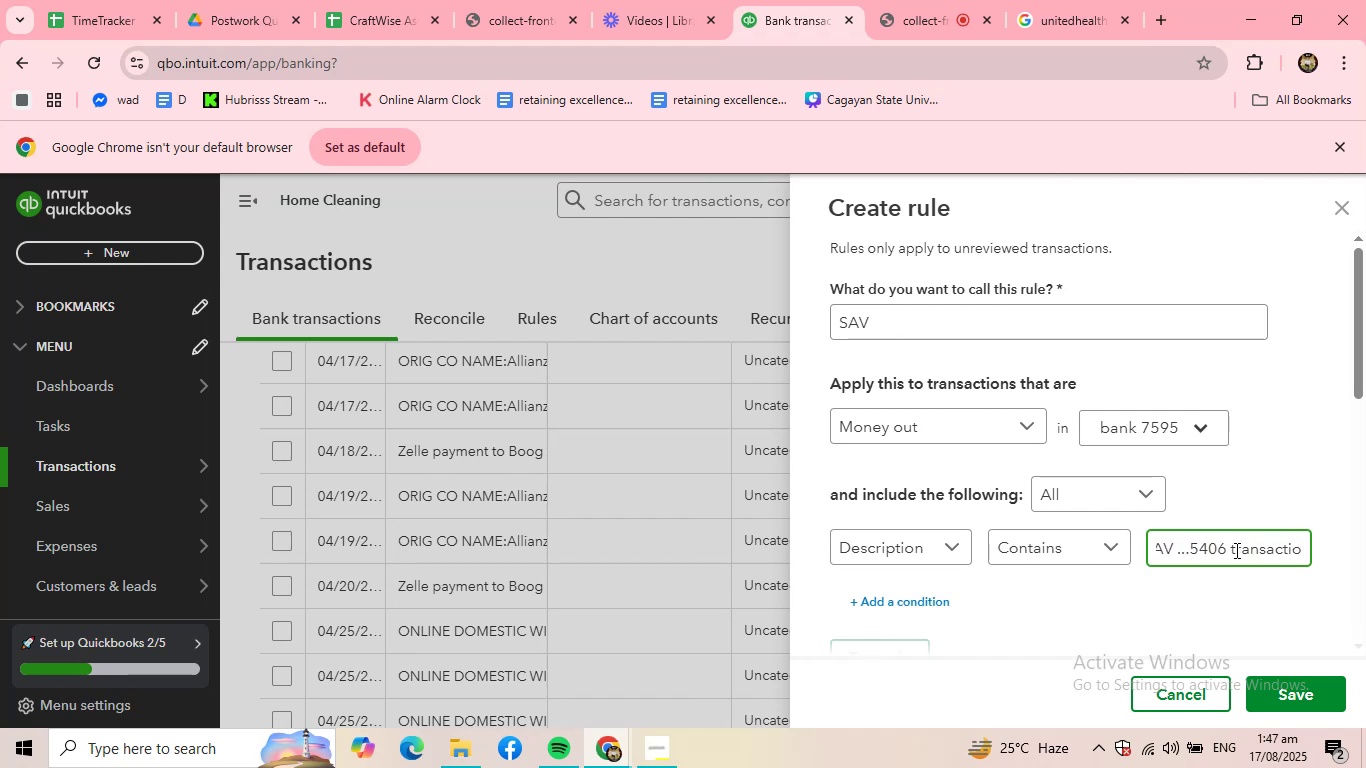 
key(Backspace)
 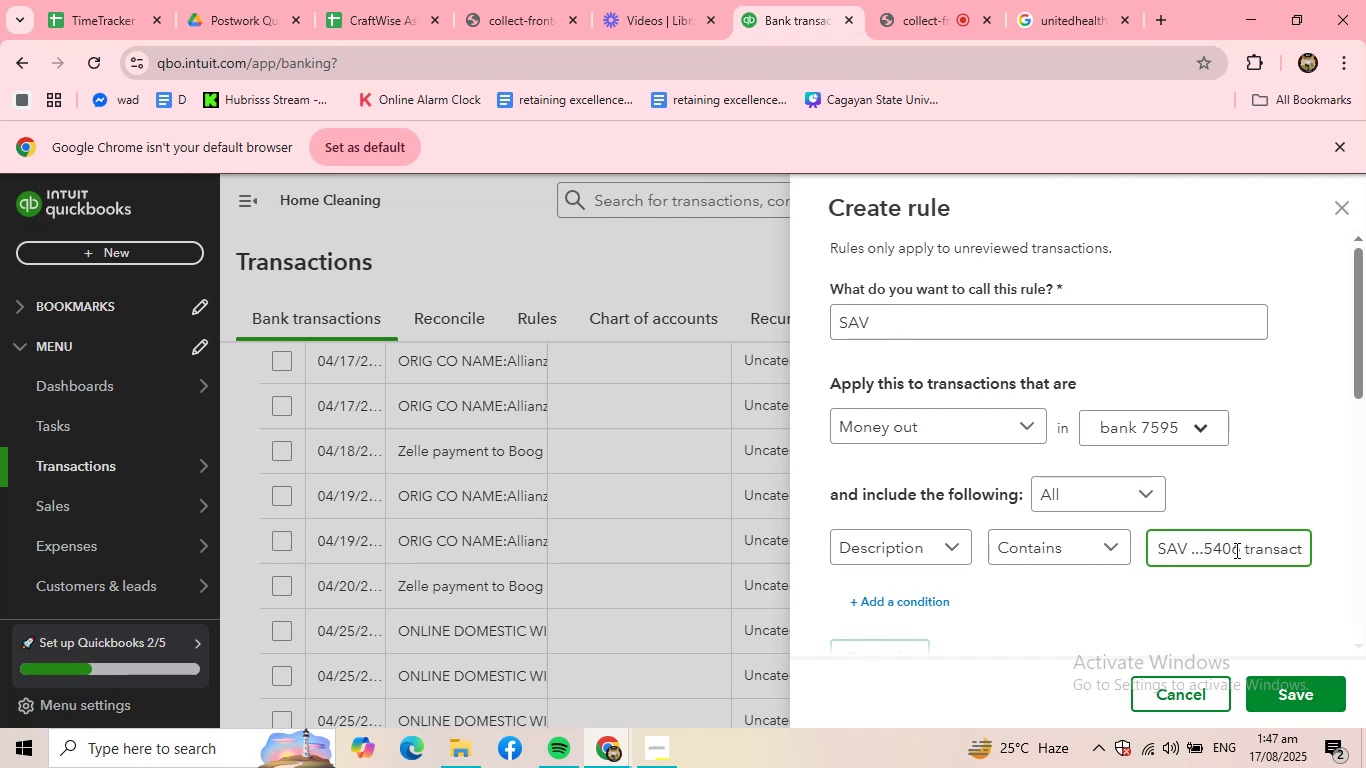 
key(Backspace)
 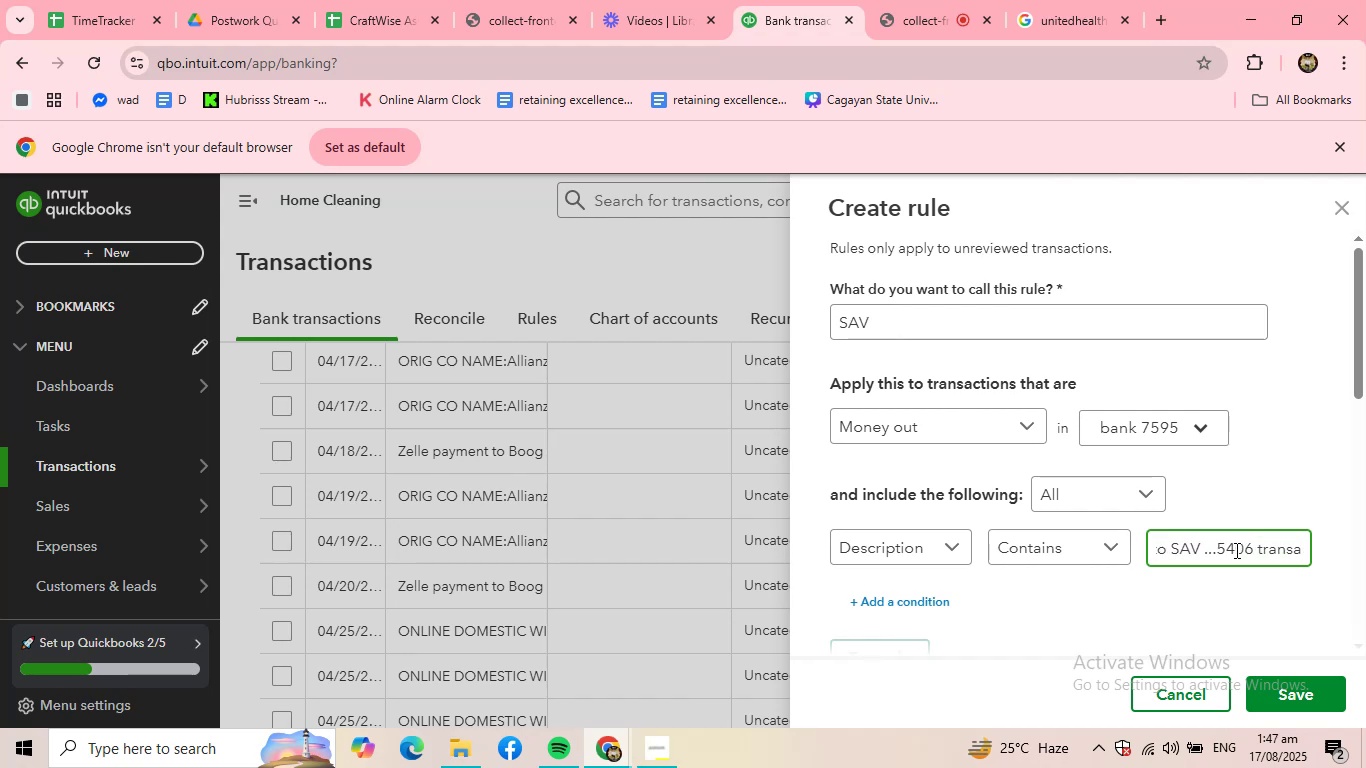 
key(Backspace)
 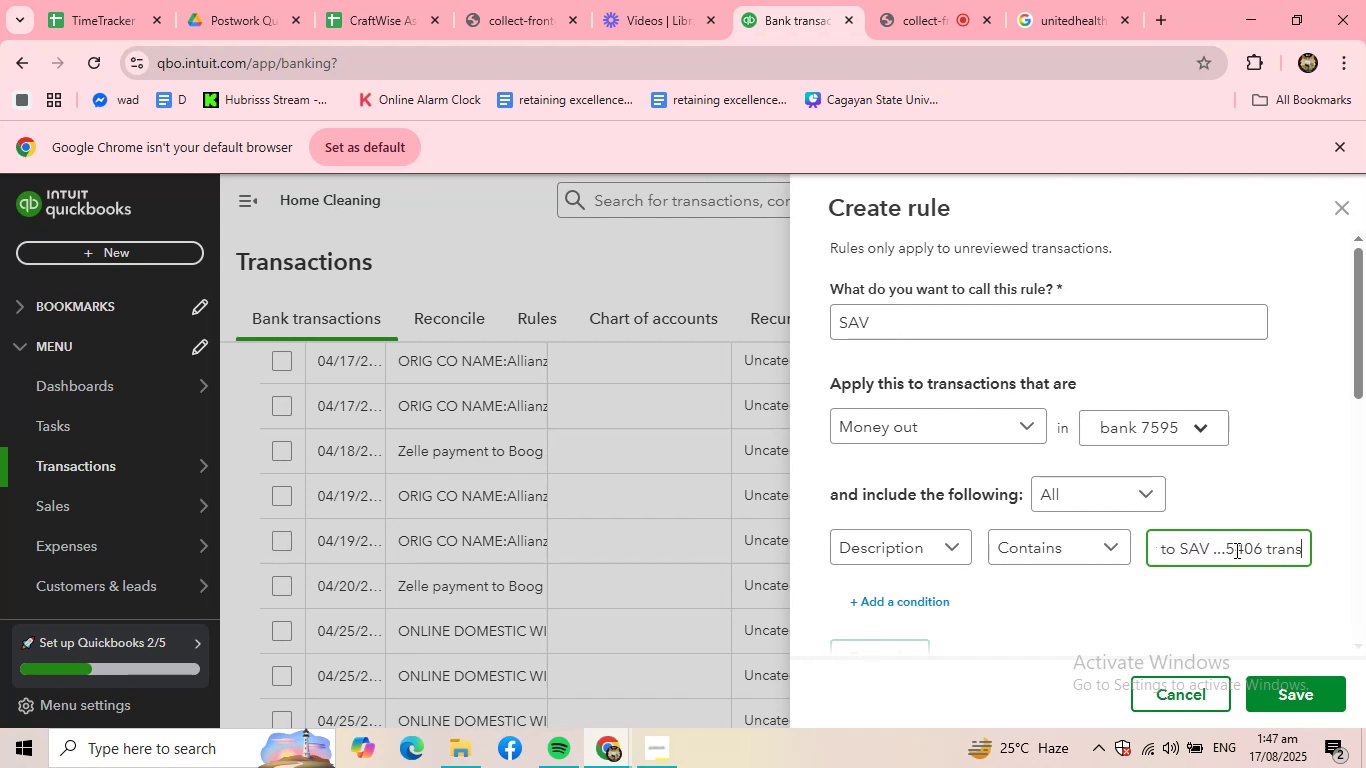 
key(Backspace)
 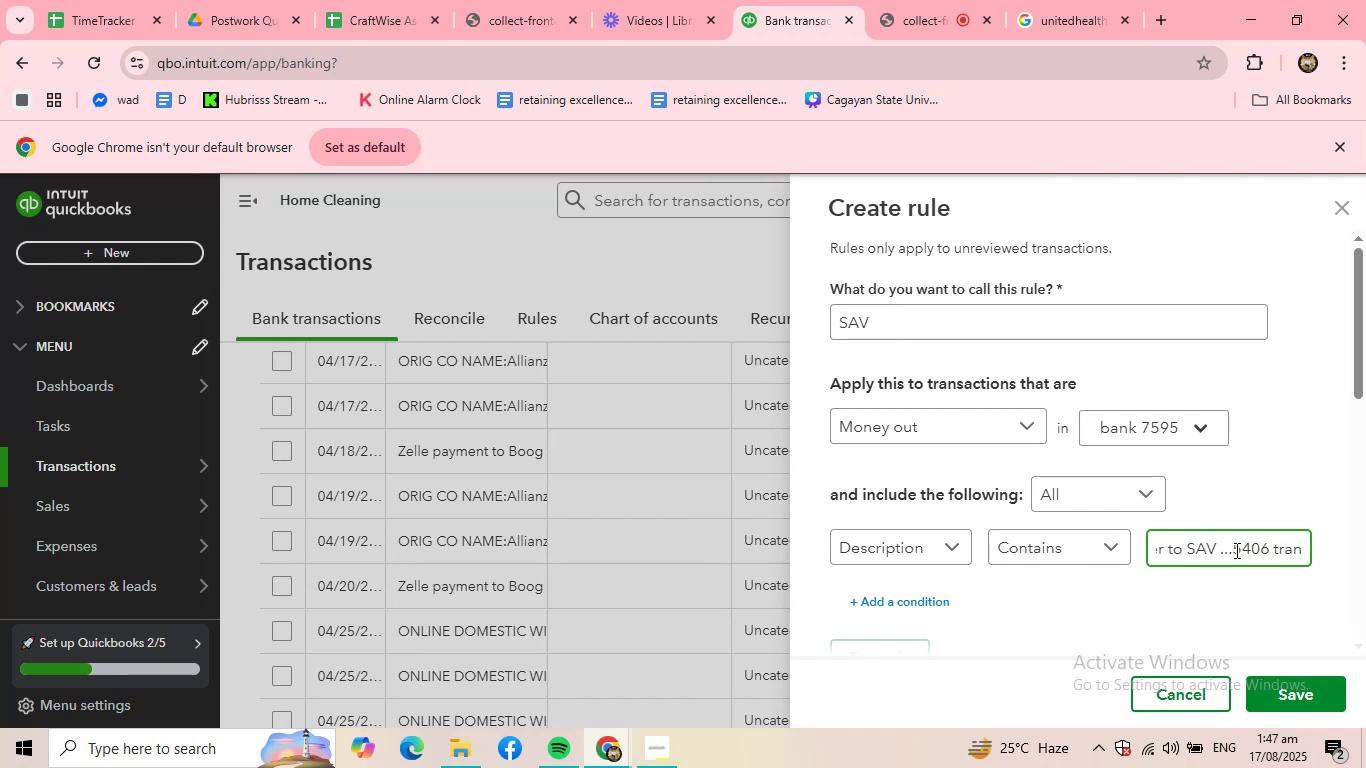 
key(Backspace)
 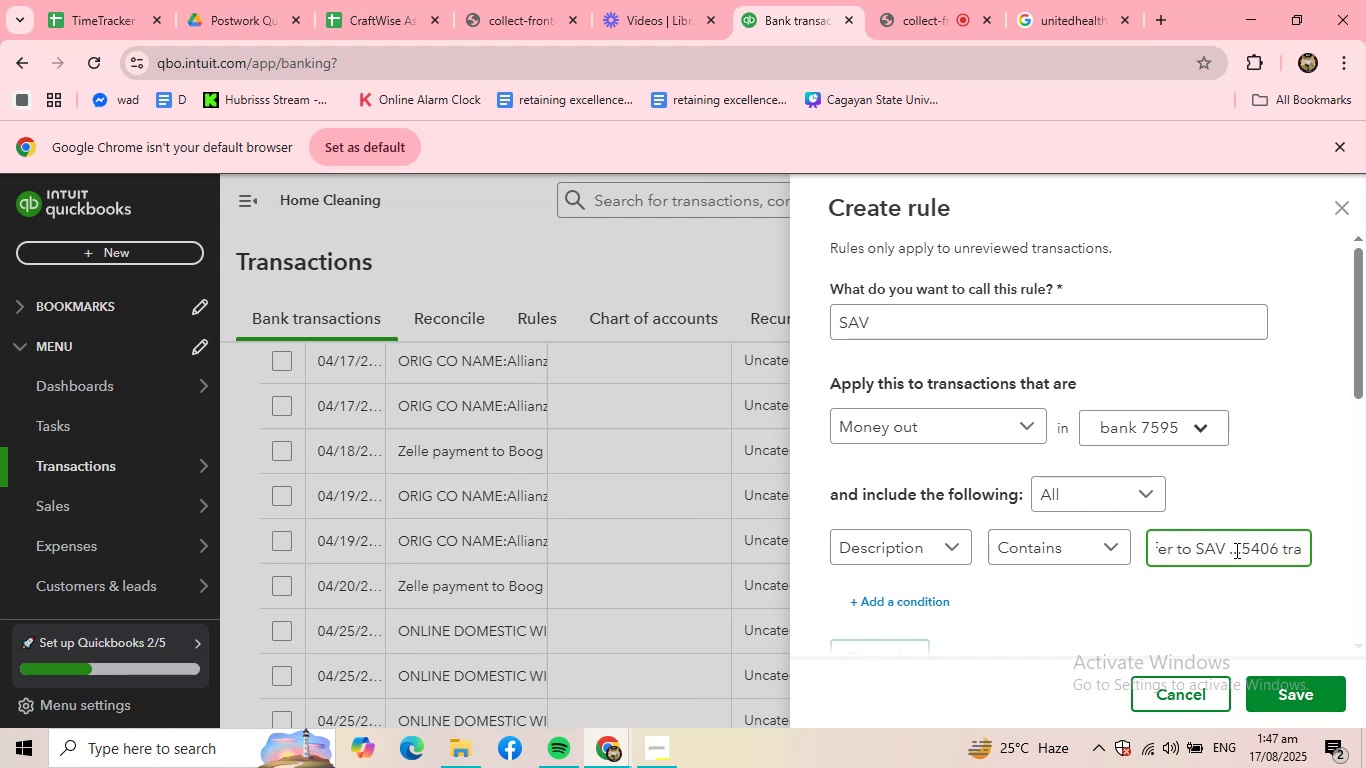 
key(Backspace)
 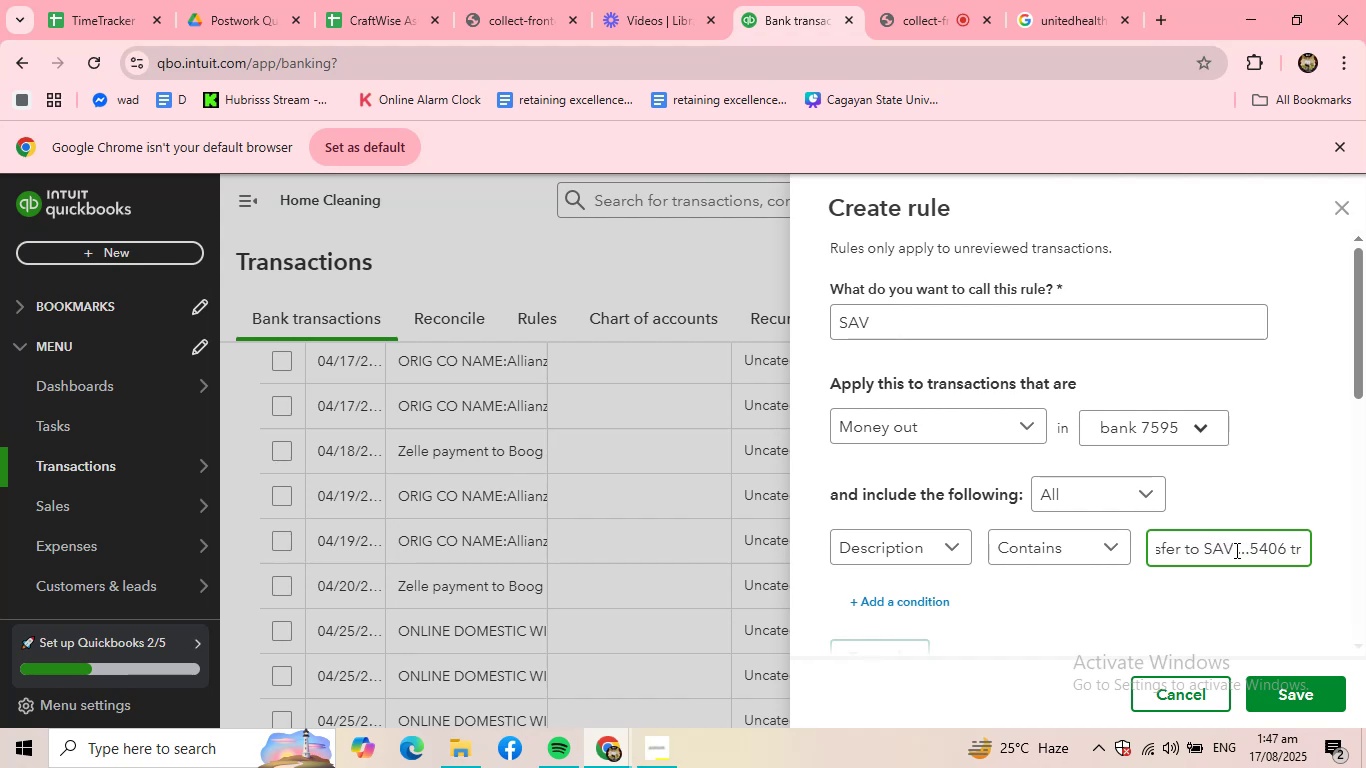 
key(Backspace)
 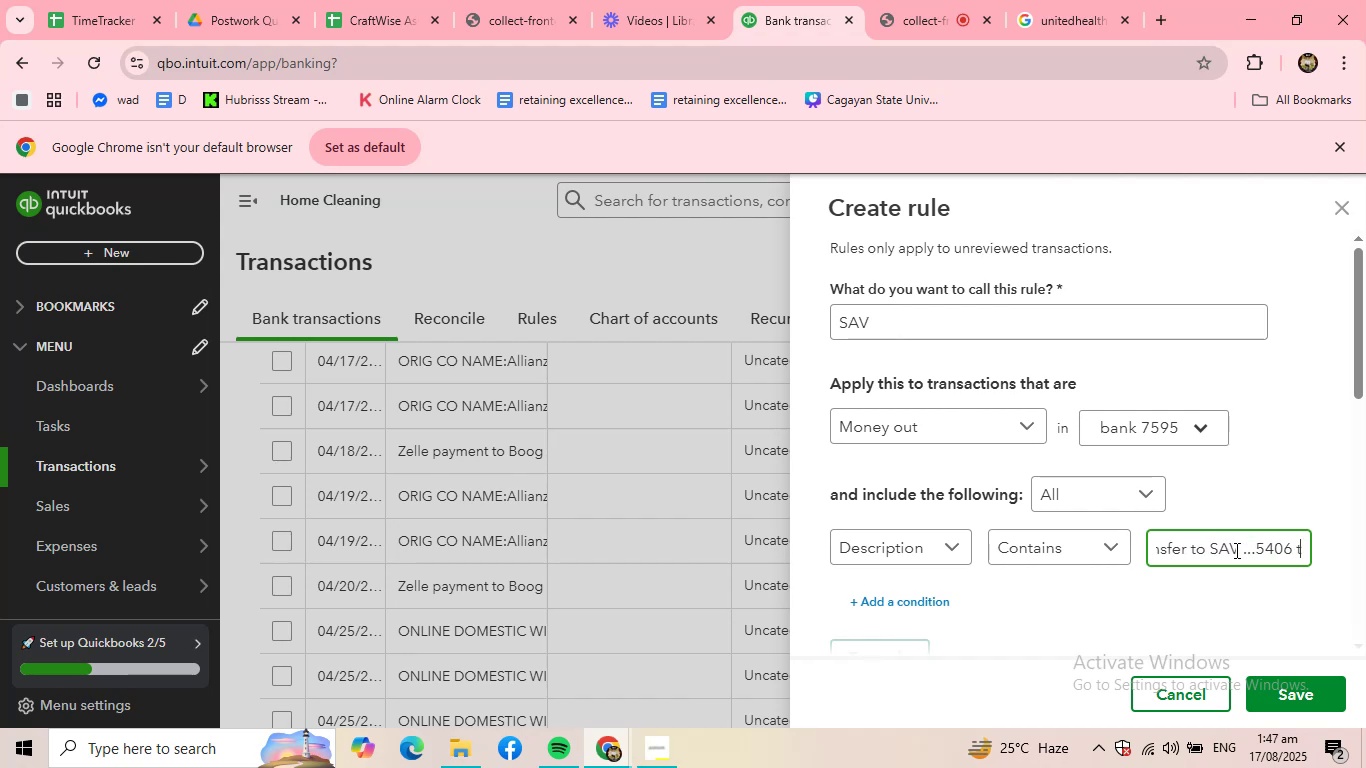 
key(Backspace)
 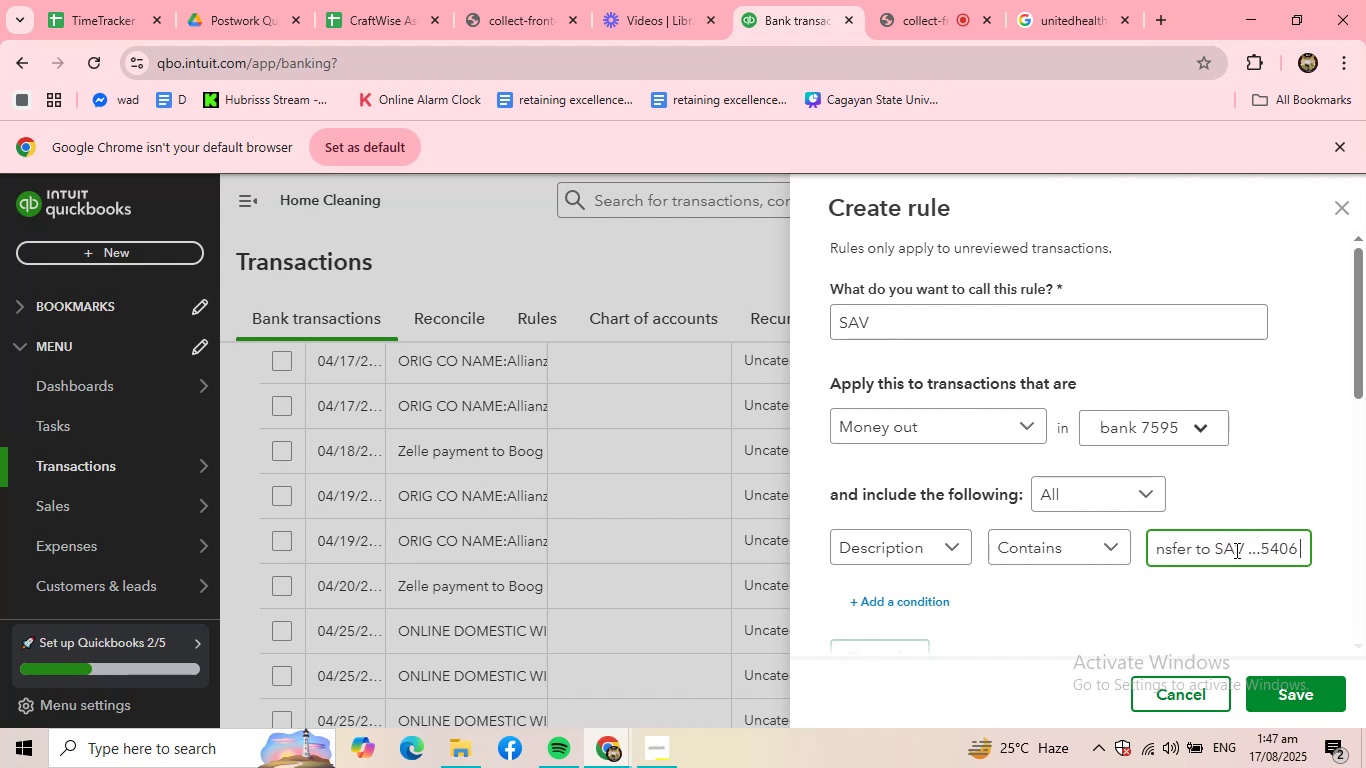 
key(Backspace)
 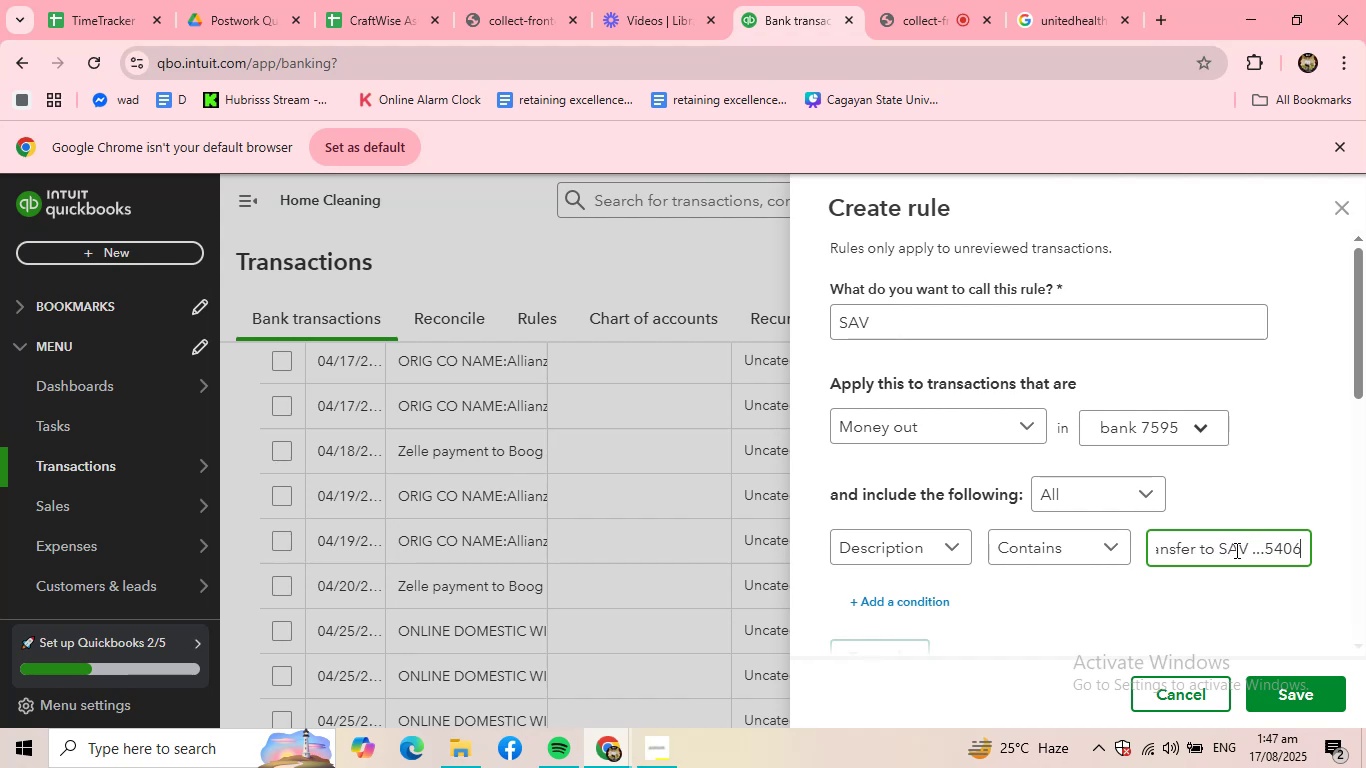 
key(Backspace)
 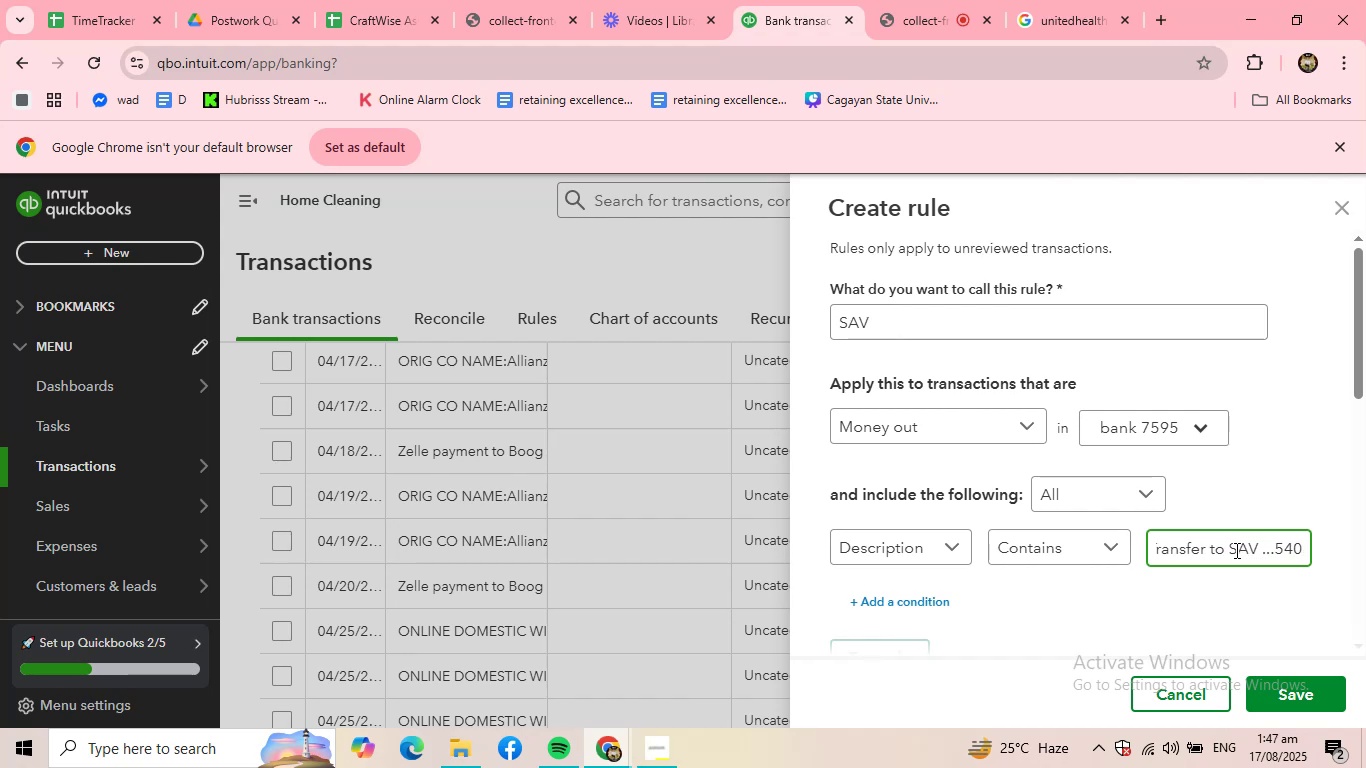 
key(Backspace)
 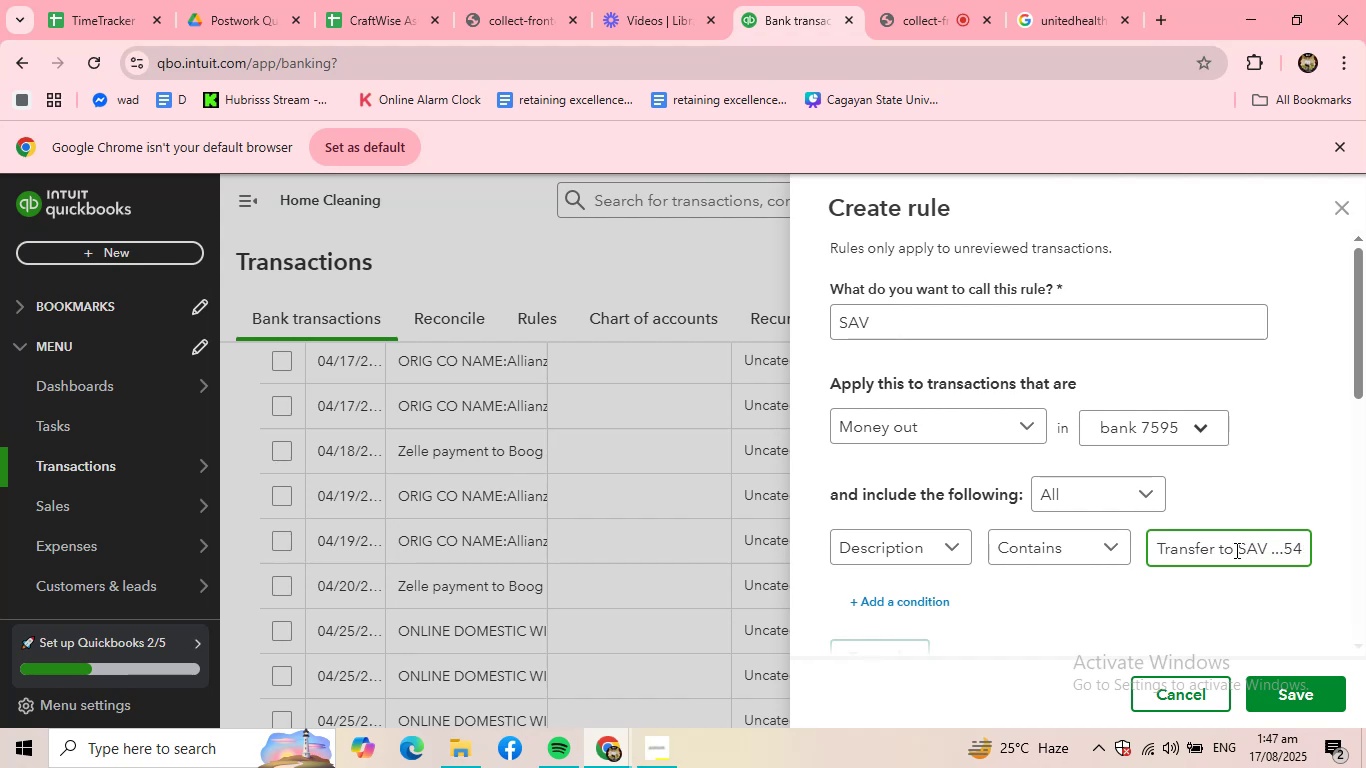 
key(Backspace)
 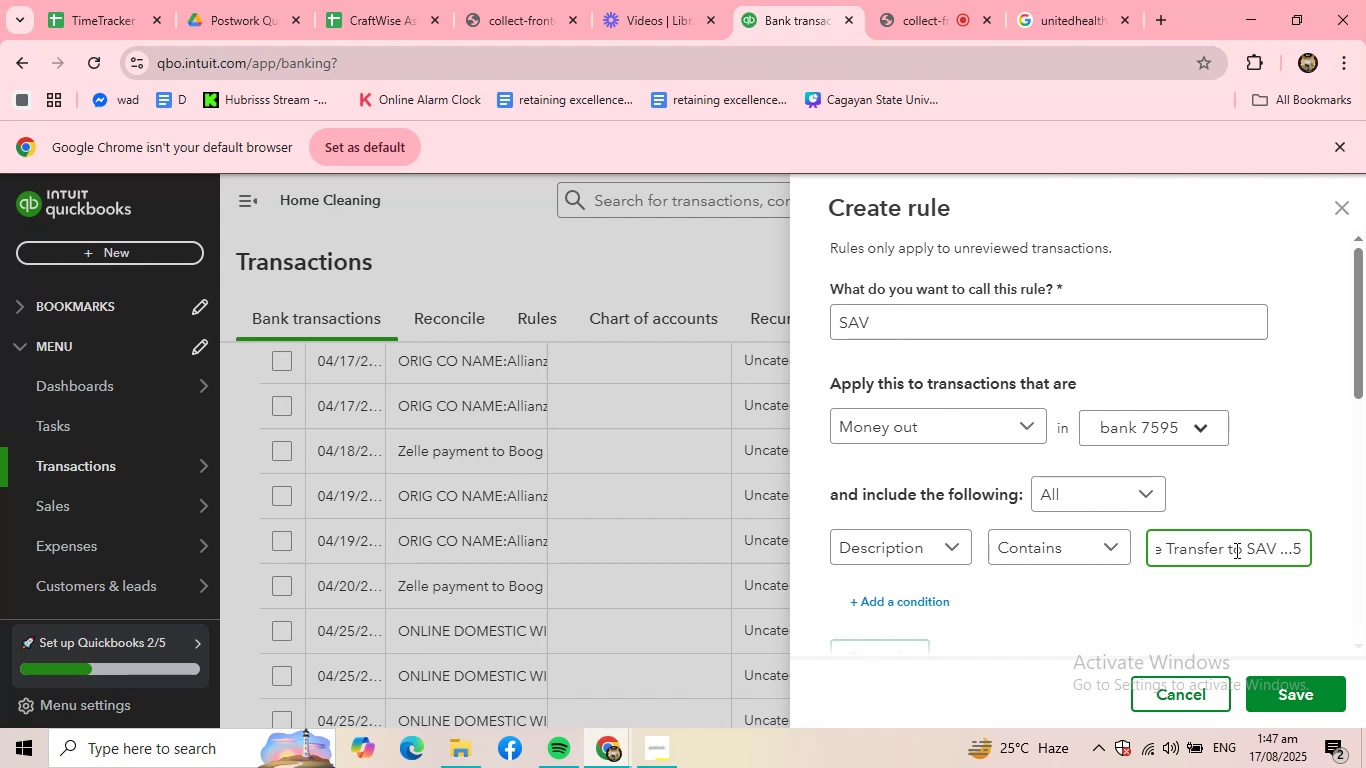 
key(Backspace)
 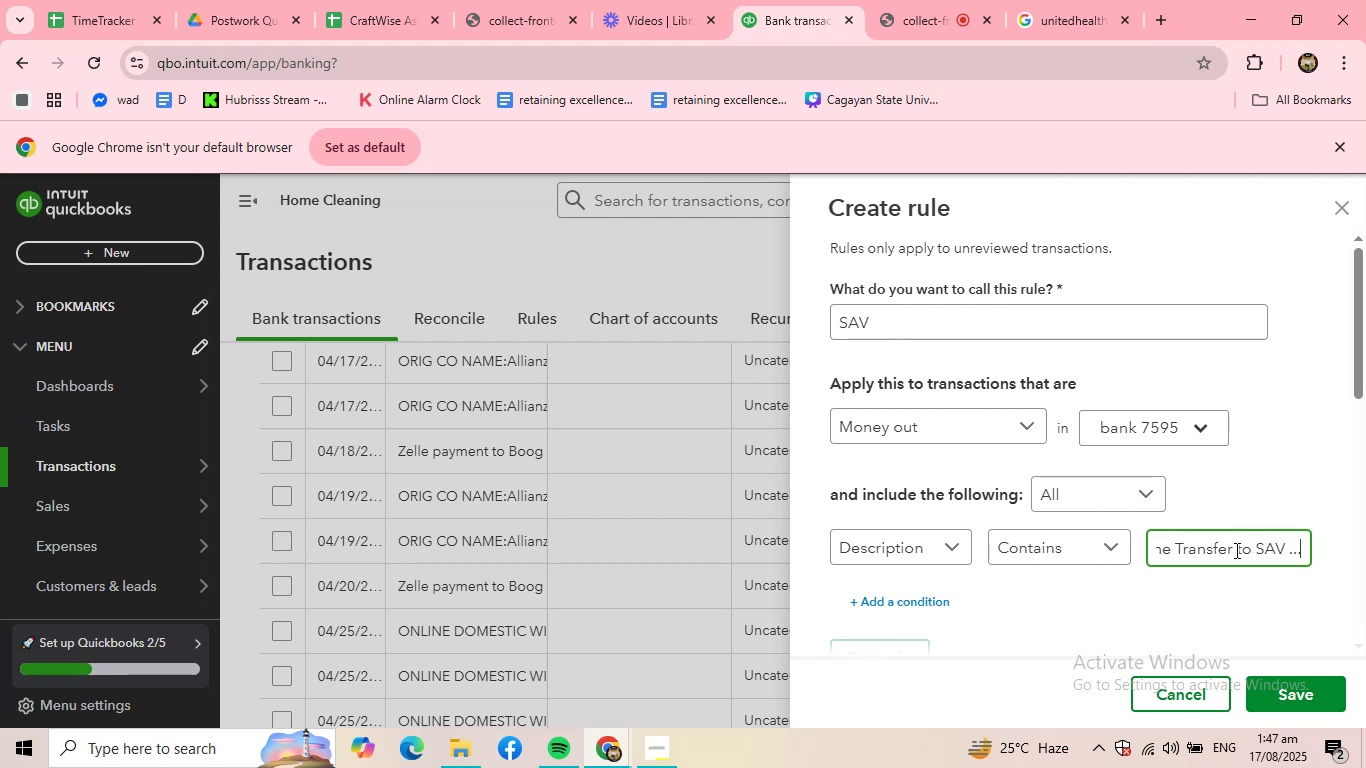 
key(Backspace)
 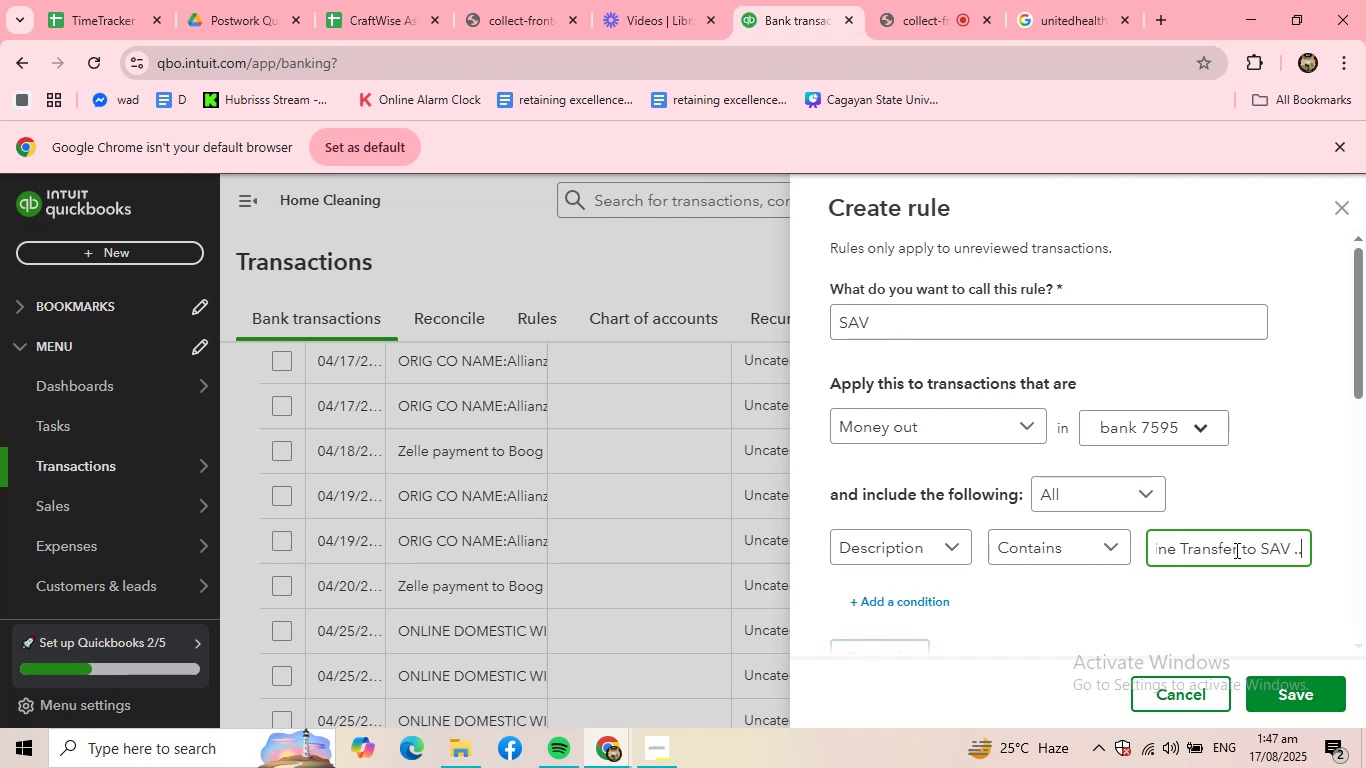 
key(Backspace)
 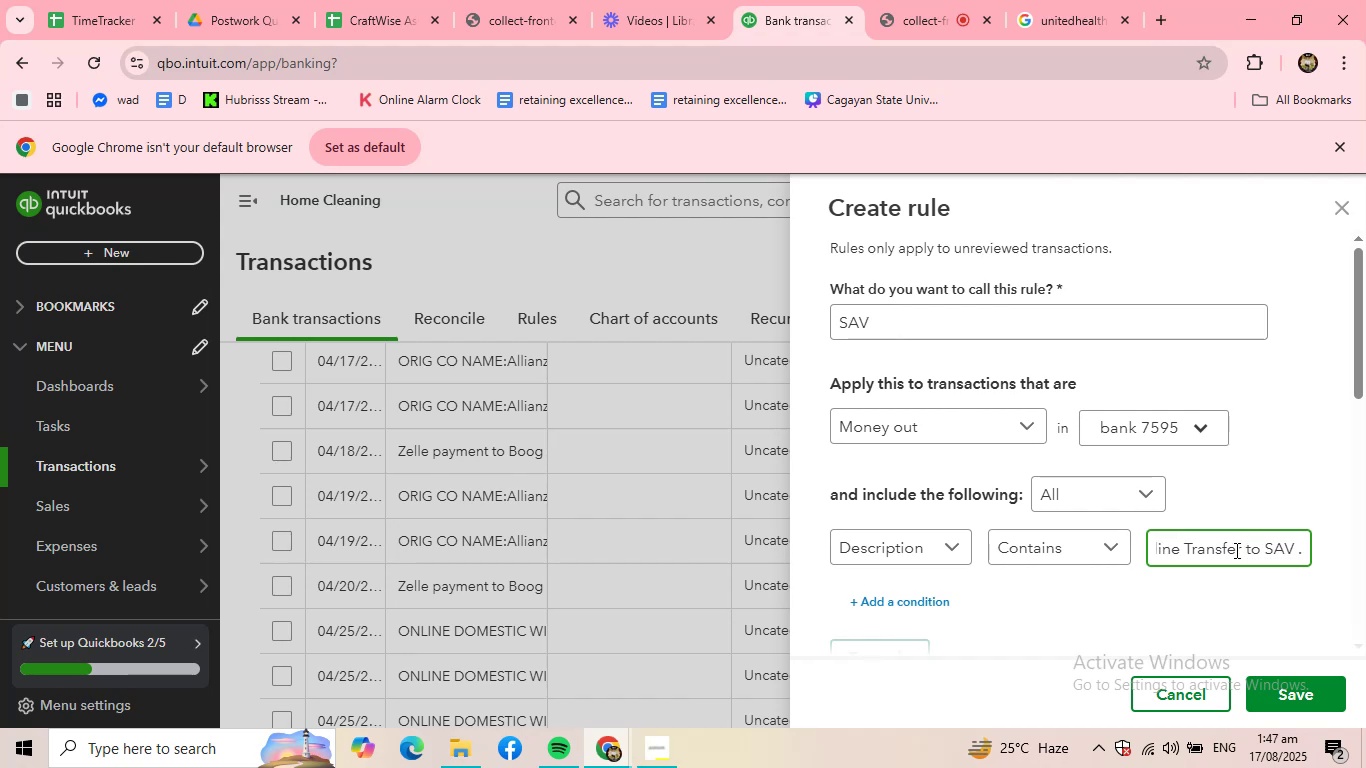 
key(Backspace)
 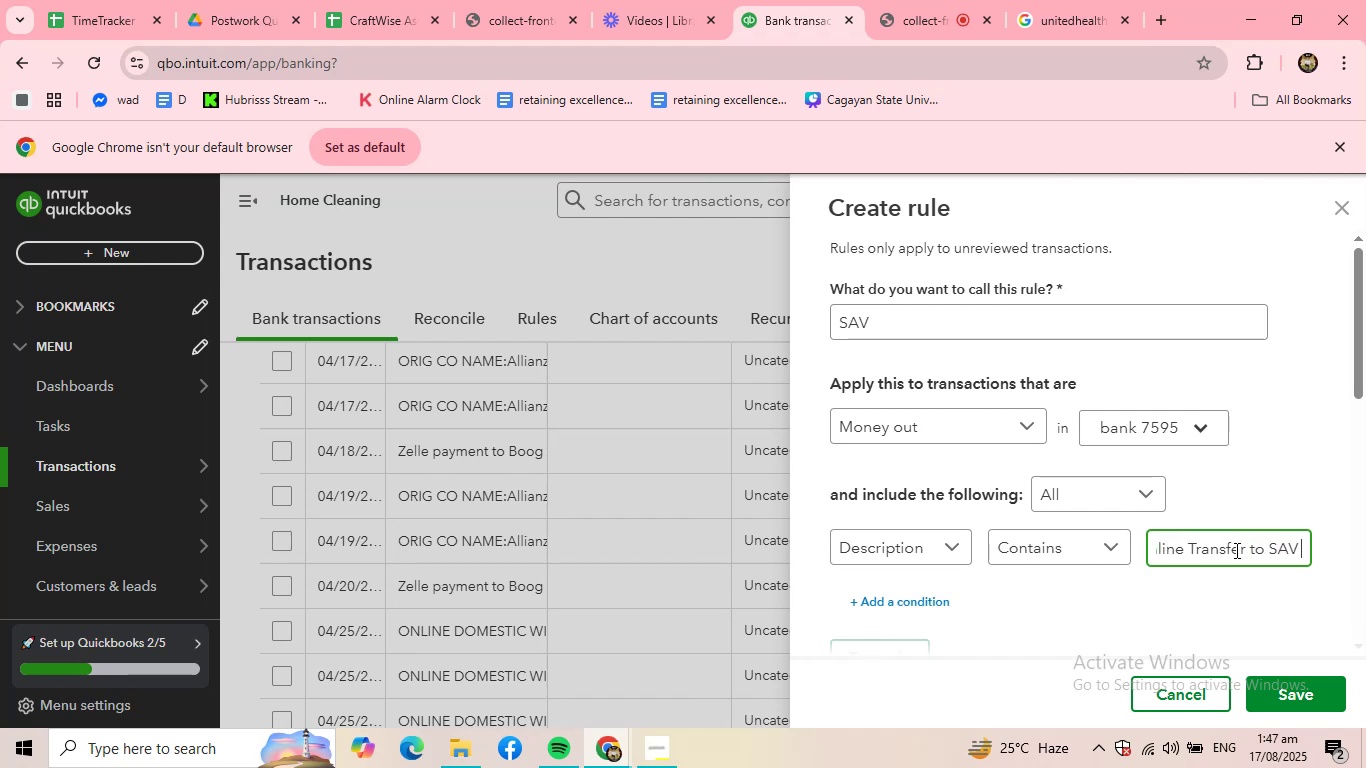 
key(Backspace)
 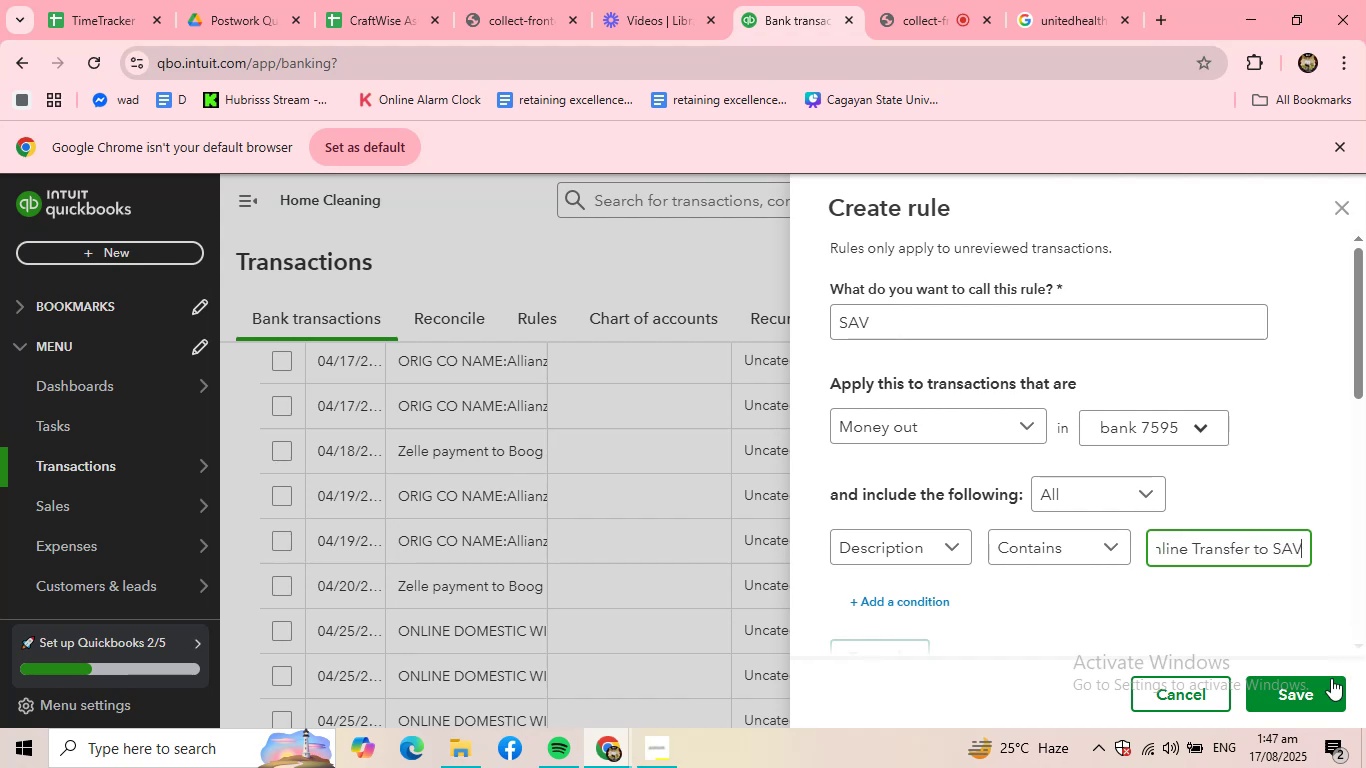 
left_click([1317, 697])
 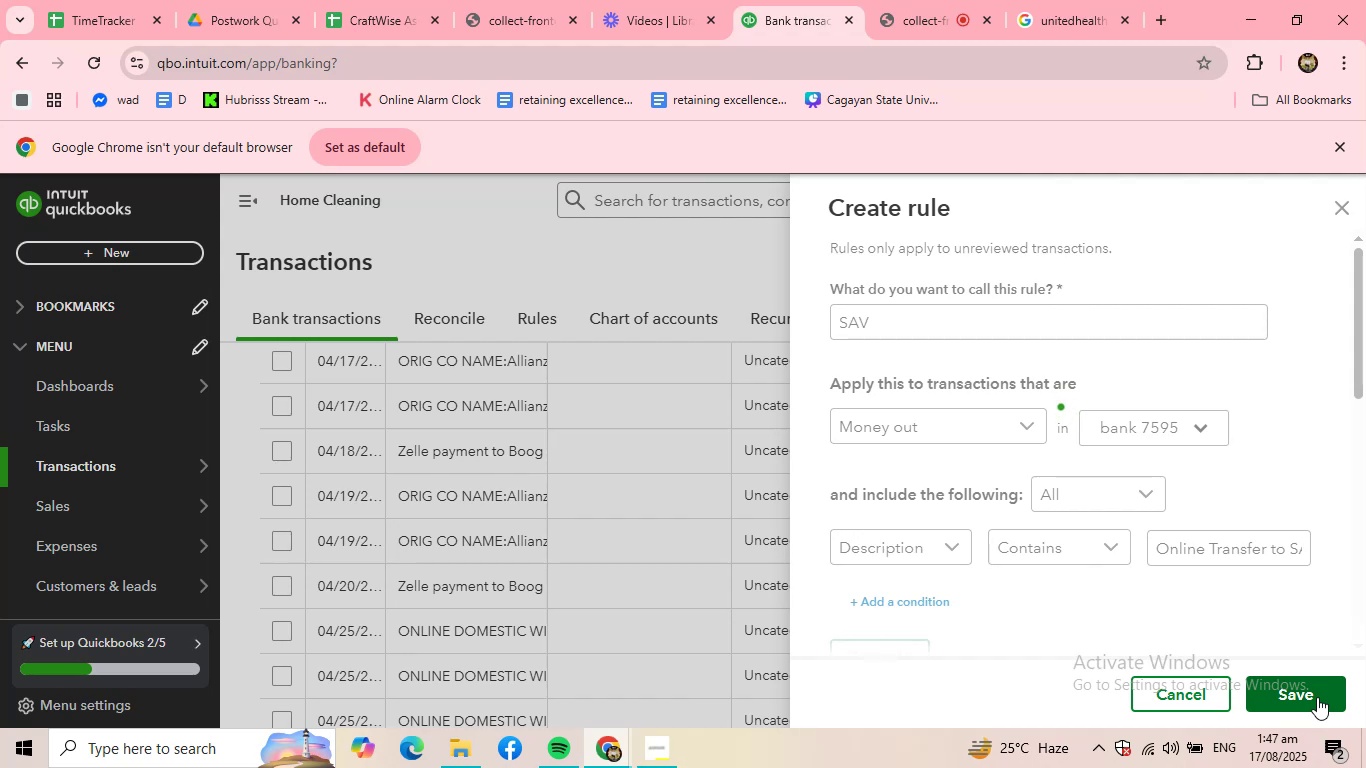 
wait(5.51)
 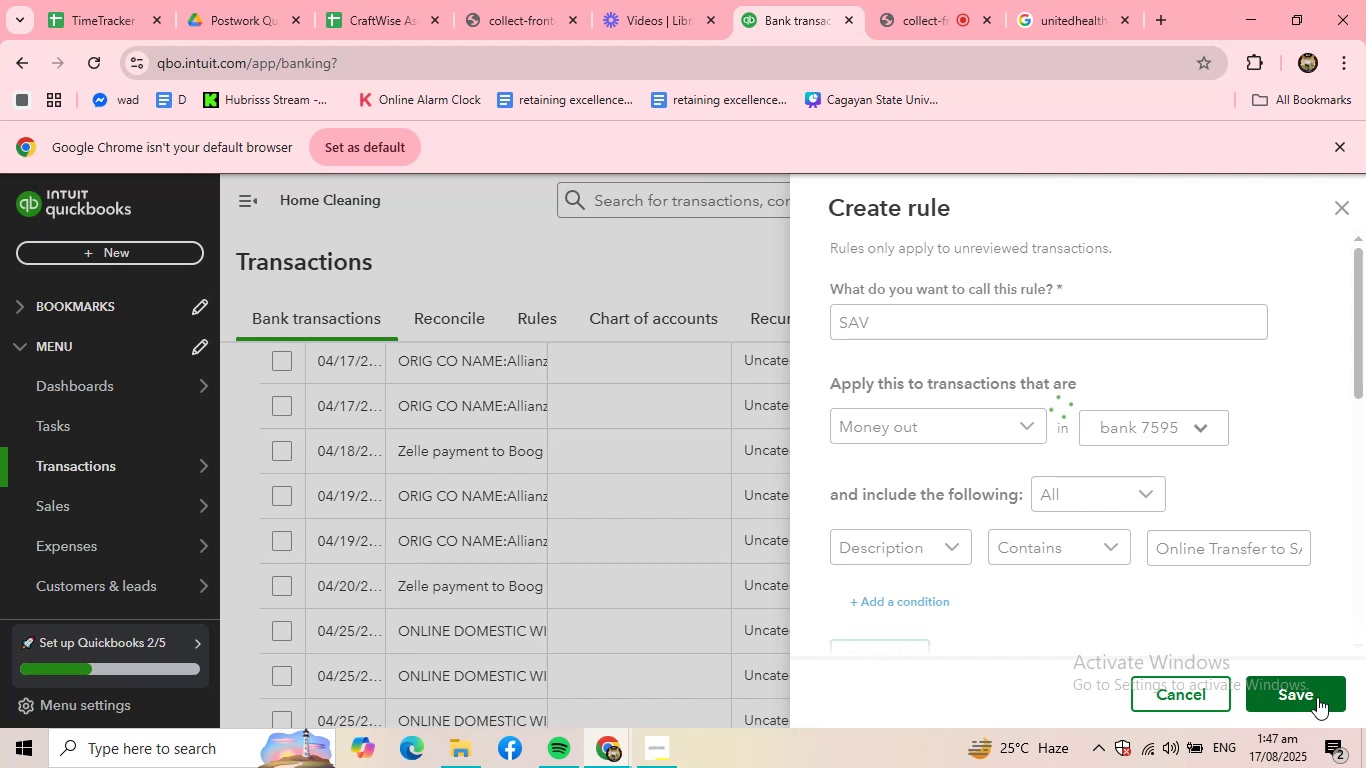 
scroll: coordinate [764, 514], scroll_direction: up, amount: 6.0
 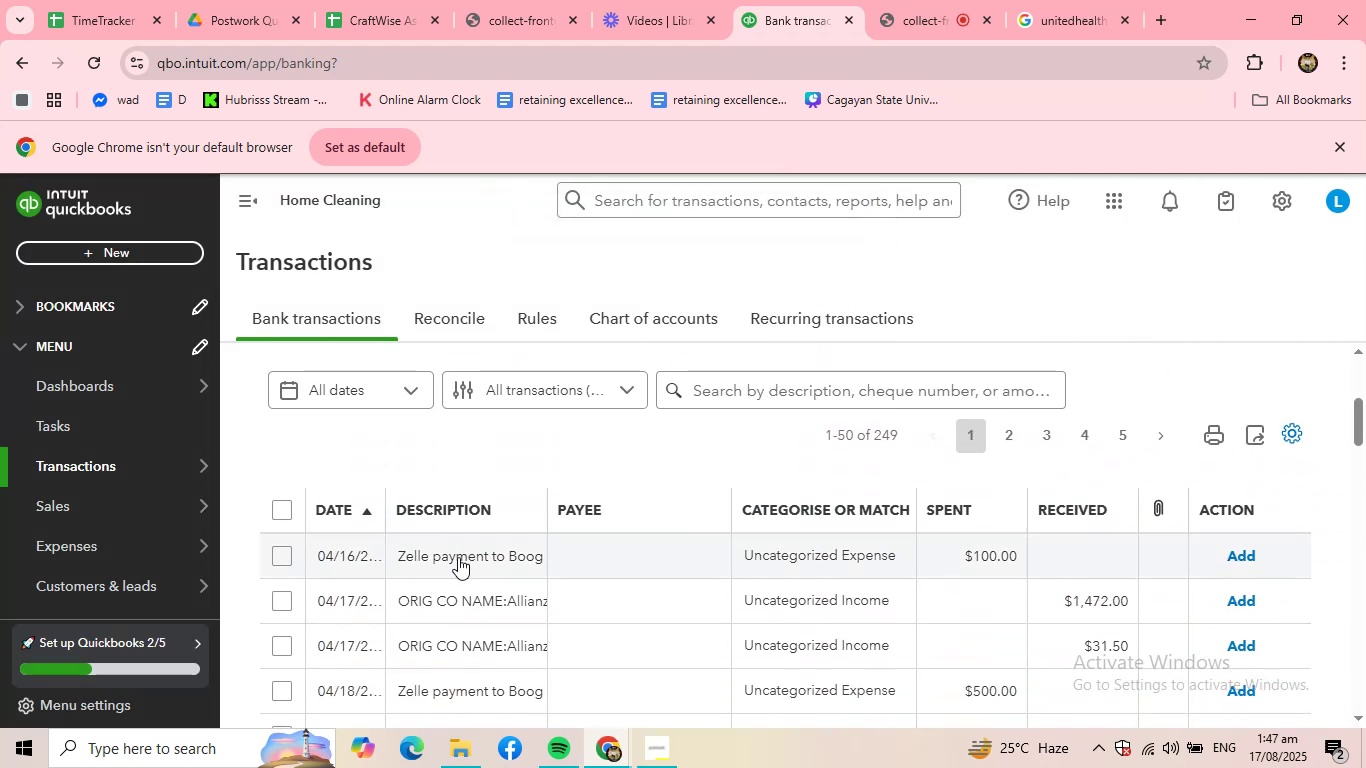 
left_click([458, 558])
 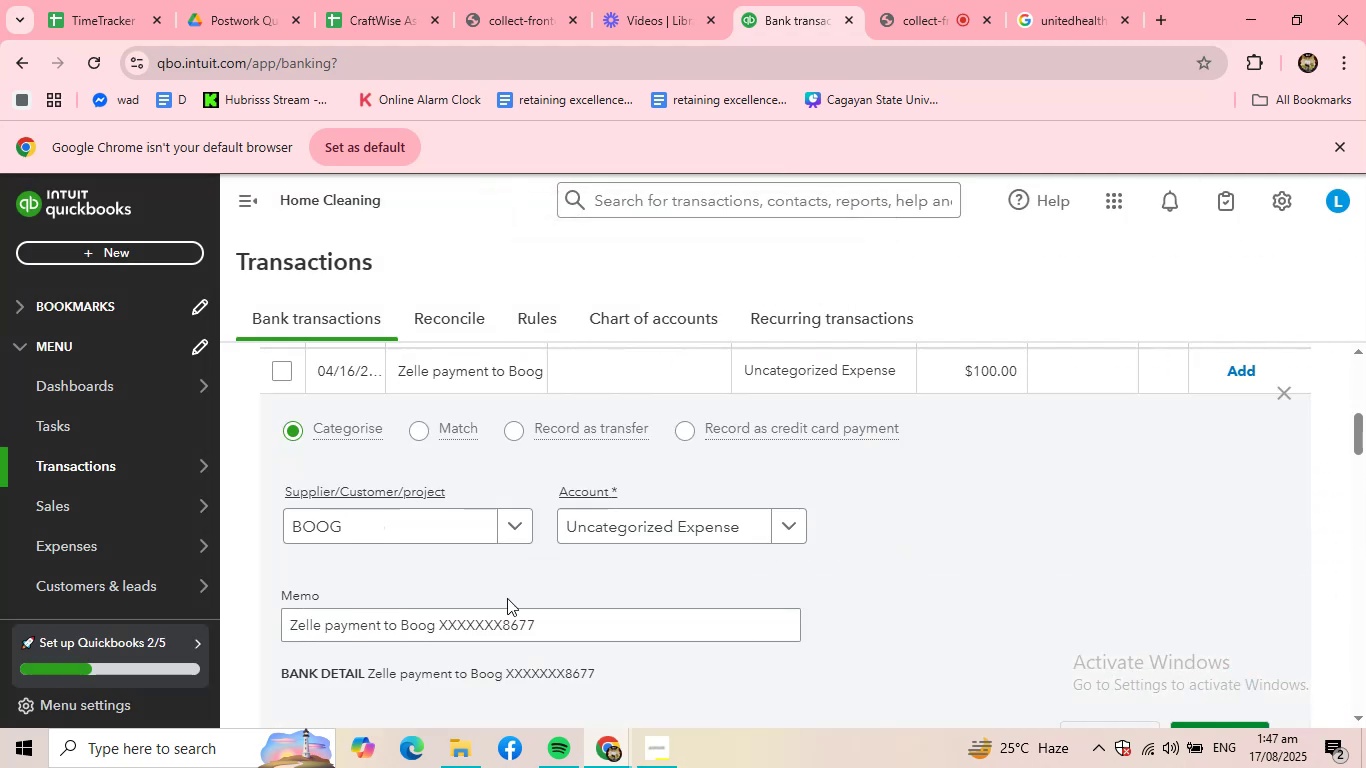 
scroll: coordinate [1064, 641], scroll_direction: down, amount: 2.0
 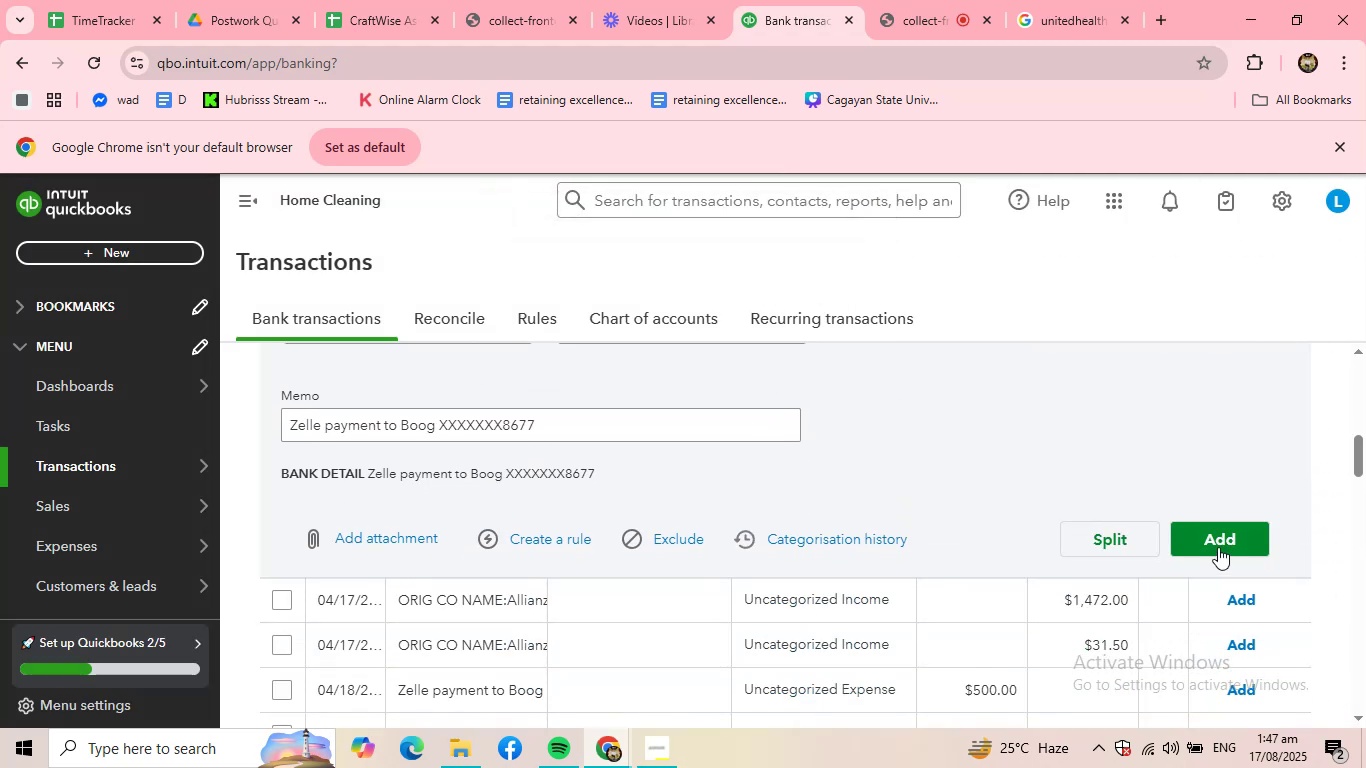 
left_click([1218, 547])
 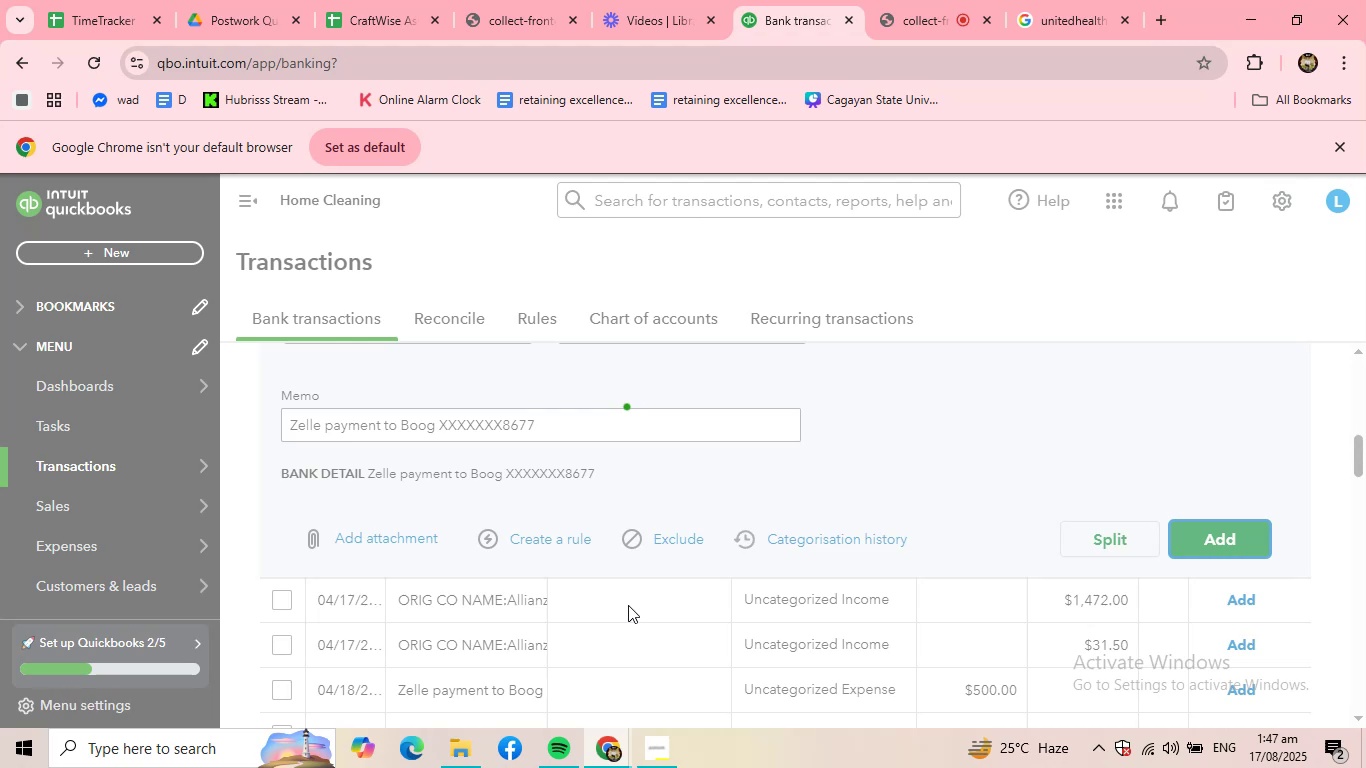 
scroll: coordinate [628, 605], scroll_direction: up, amount: 8.0
 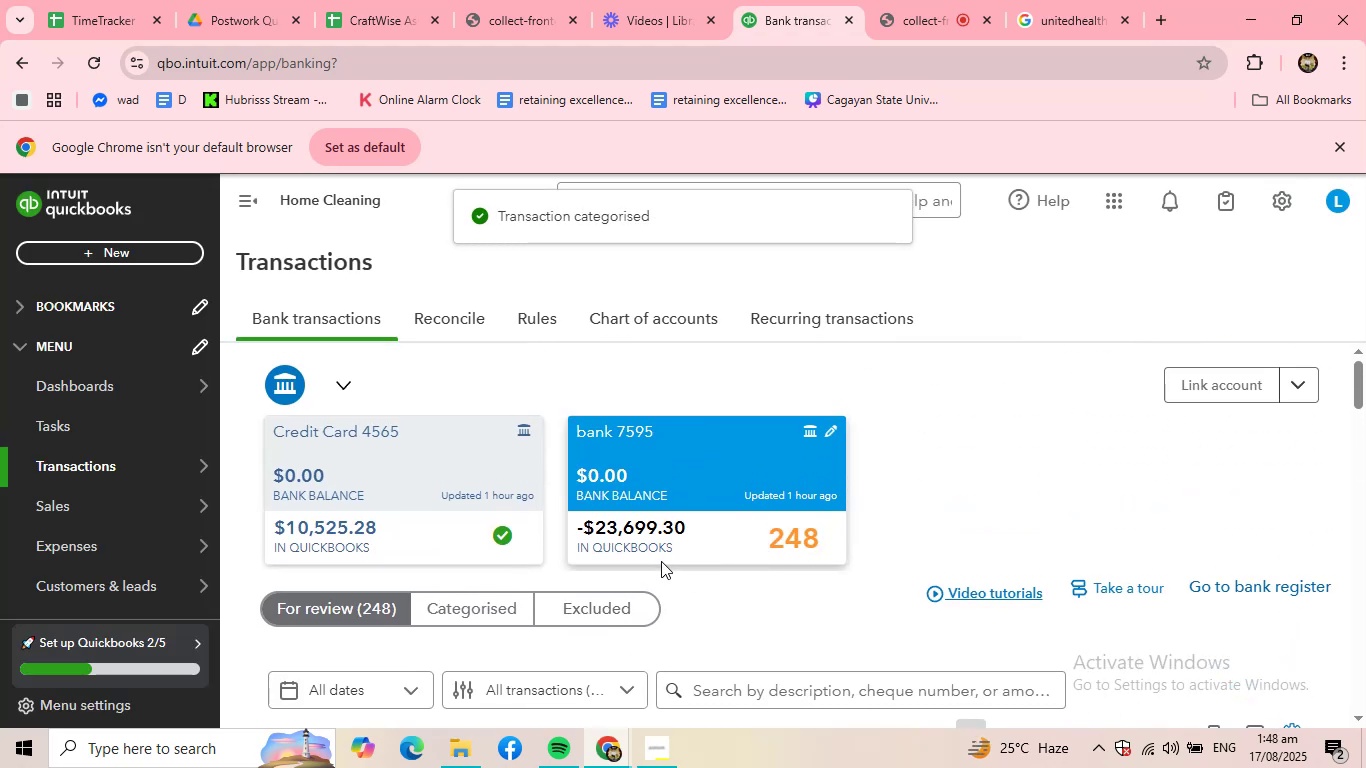 
scroll: coordinate [661, 561], scroll_direction: down, amount: 2.0
 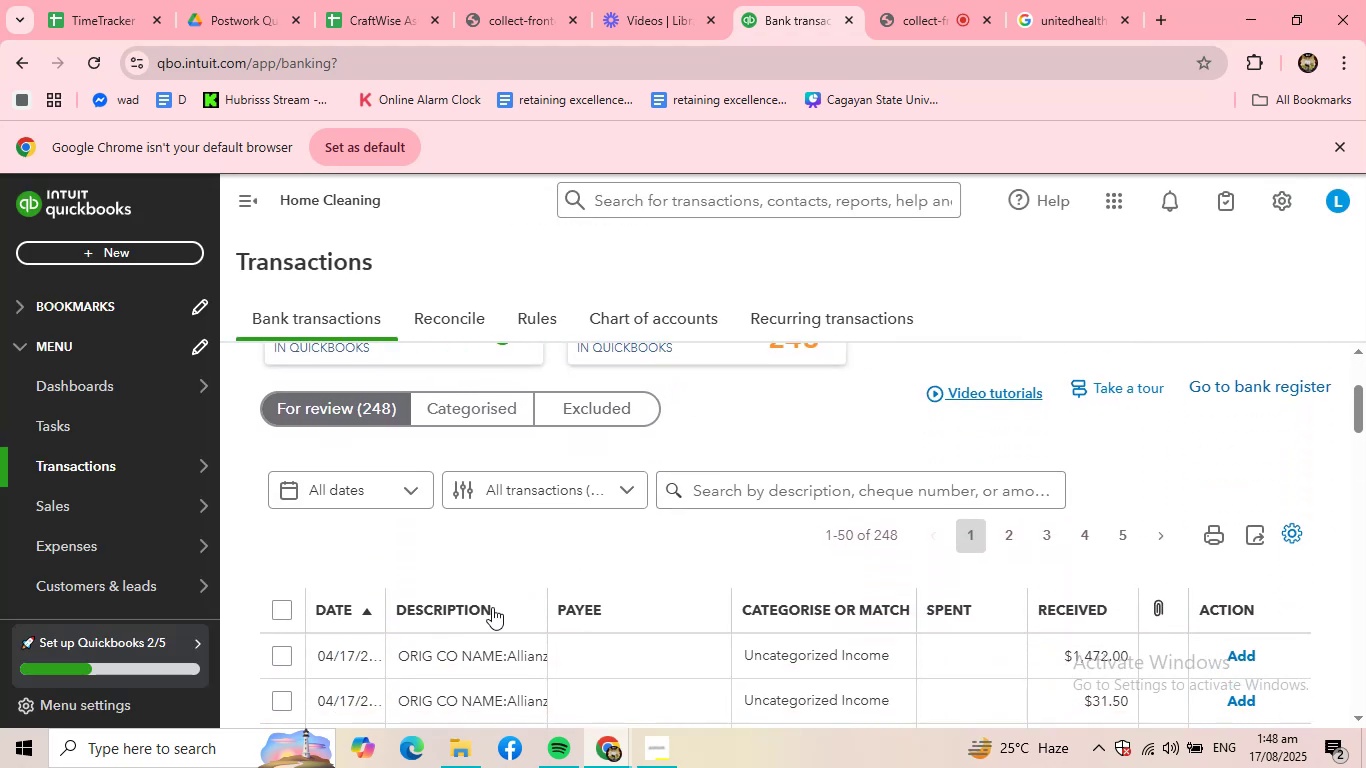 
scroll: coordinate [520, 608], scroll_direction: up, amount: 2.0
 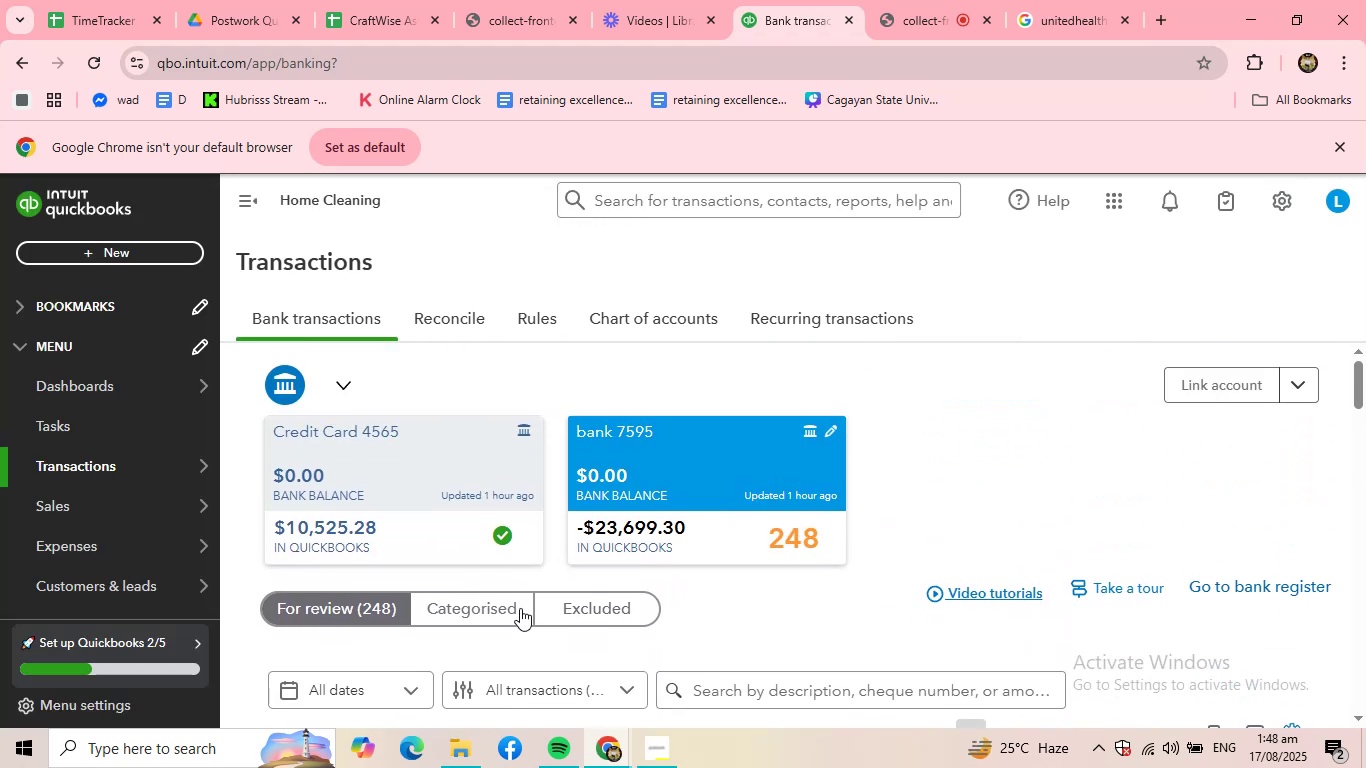 
scroll: coordinate [520, 608], scroll_direction: down, amount: 2.0
 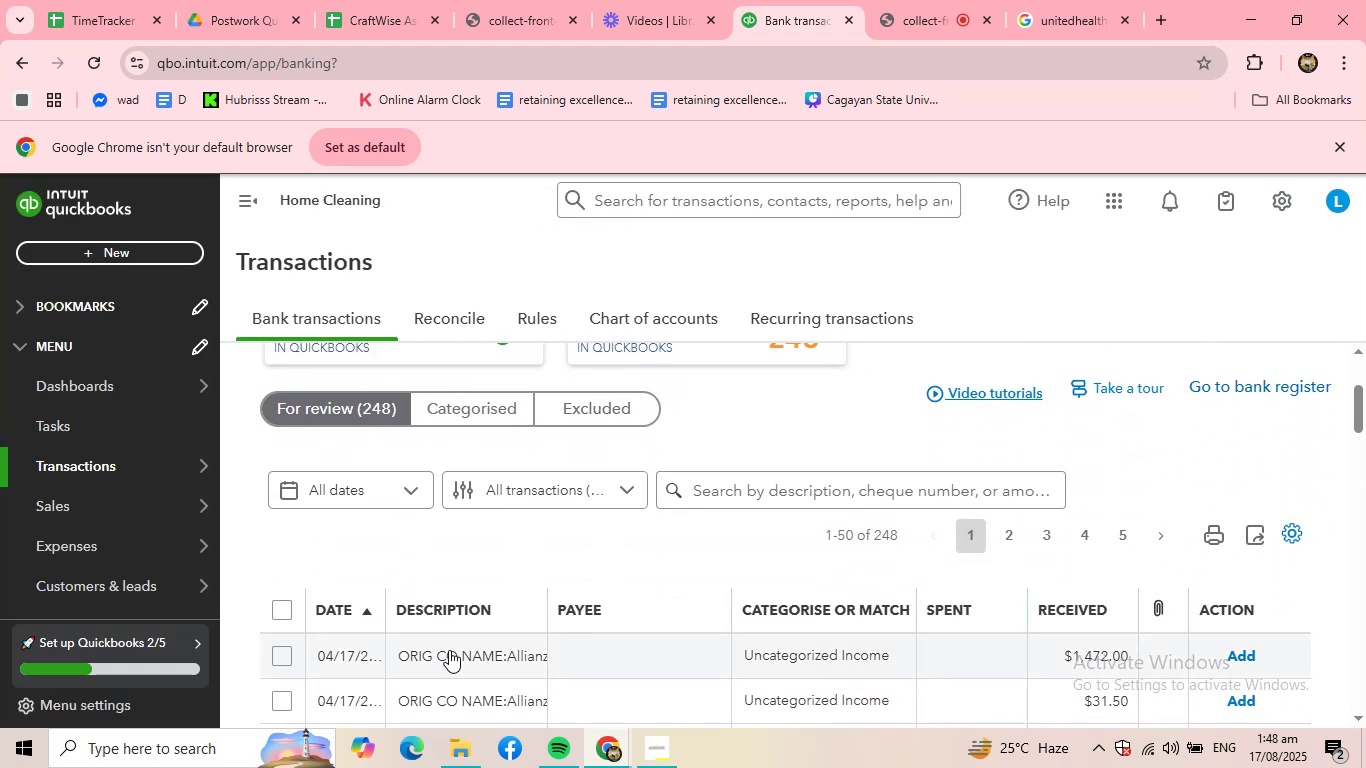 
left_click([450, 651])
 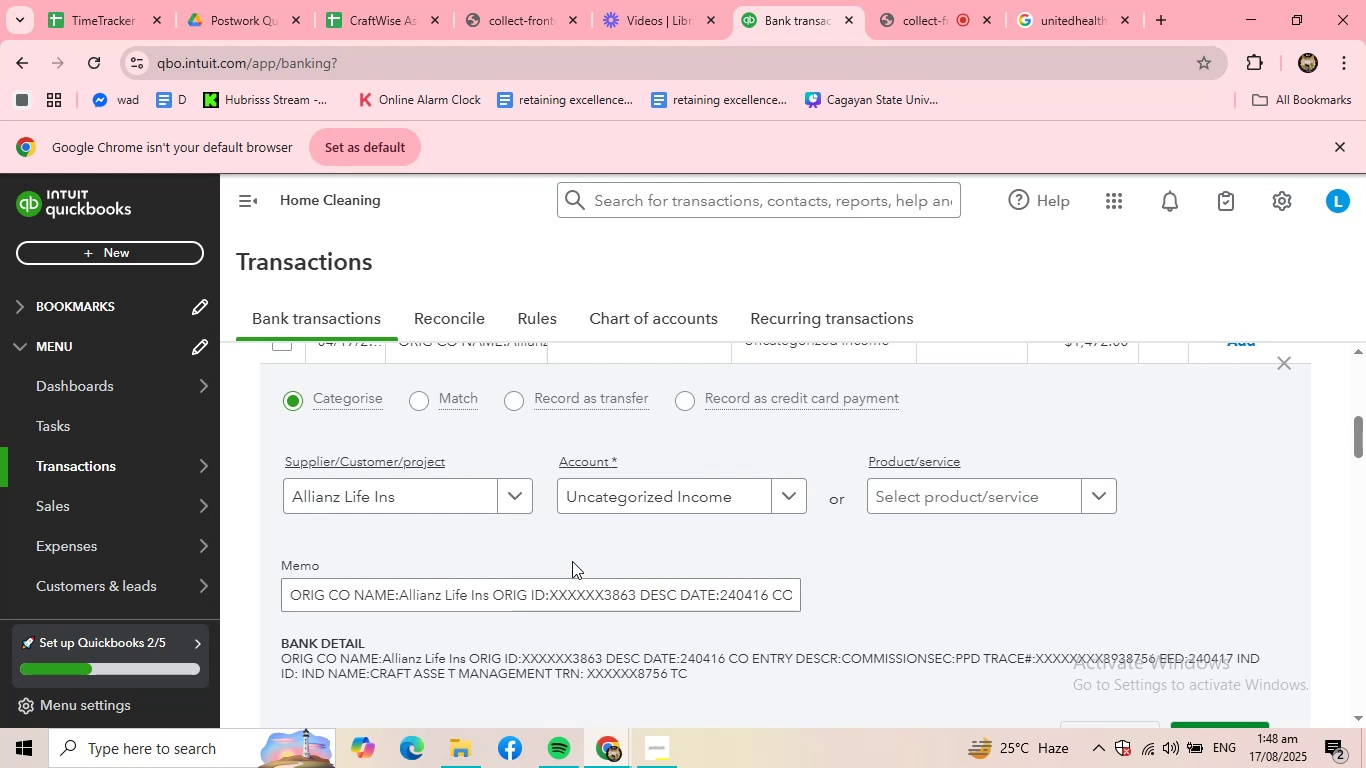 
scroll: coordinate [911, 548], scroll_direction: down, amount: 1.0
 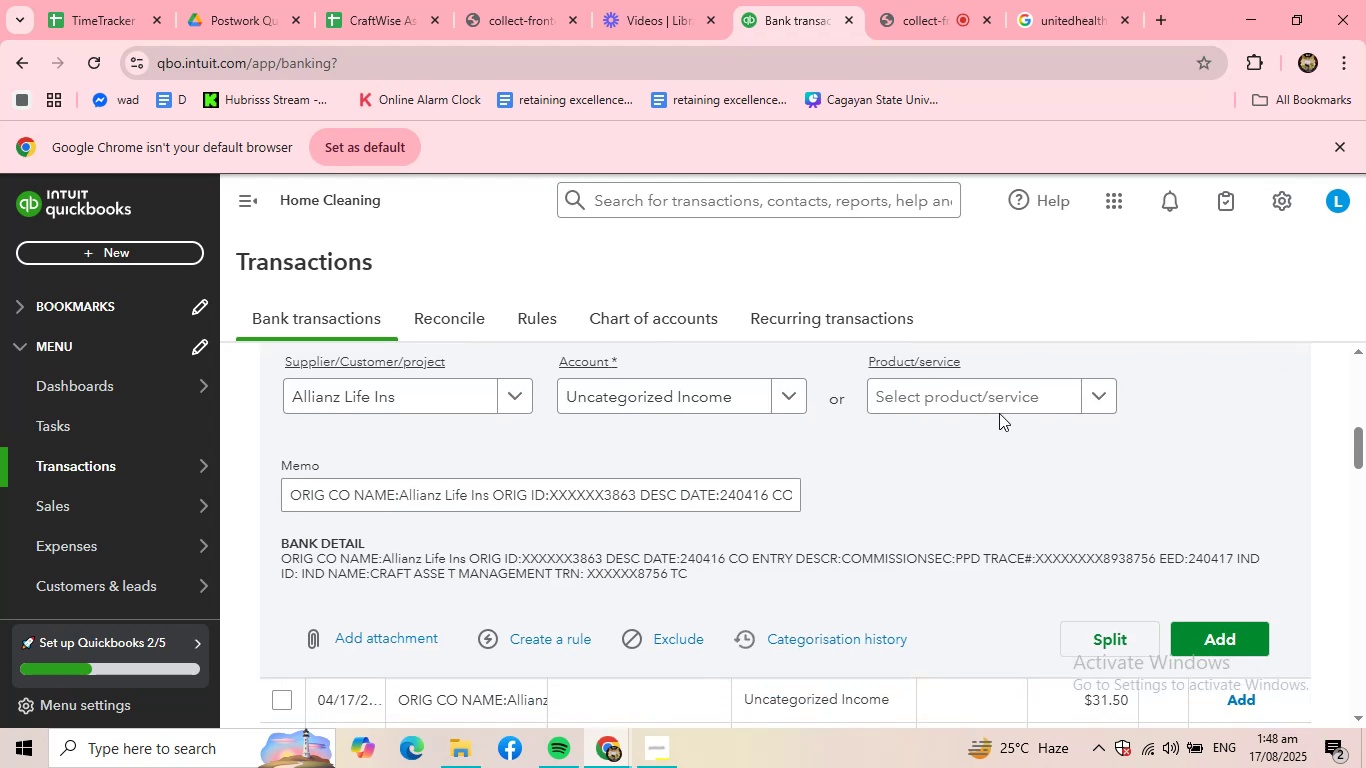 
left_click([1002, 407])
 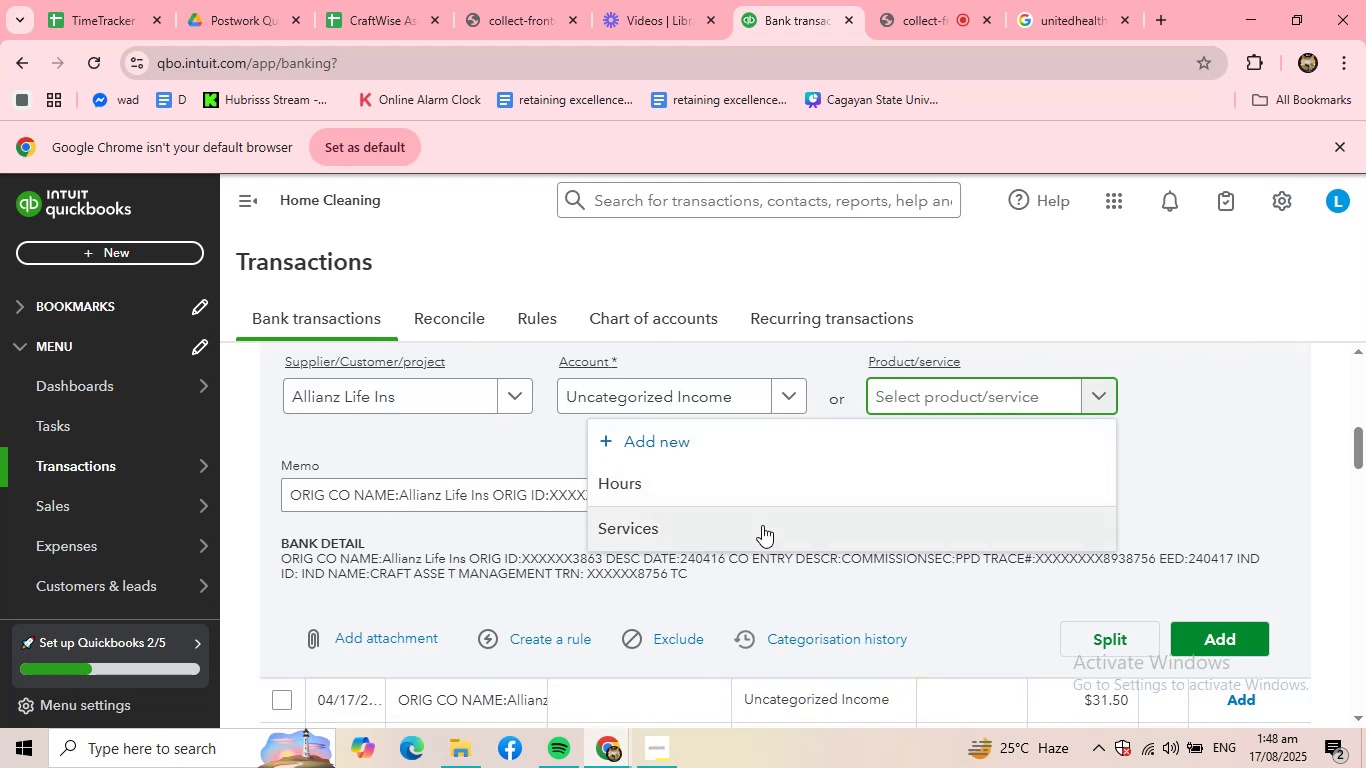 
left_click([762, 525])
 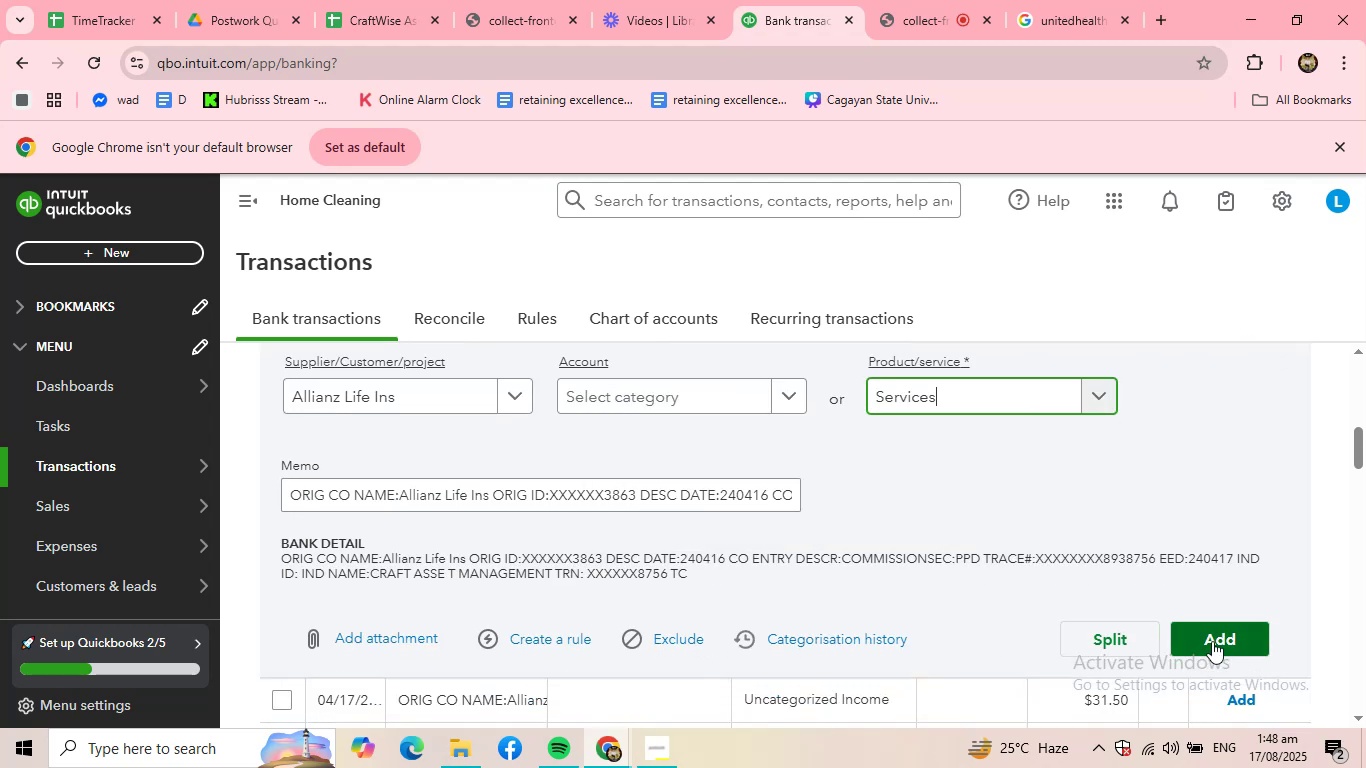 
left_click([1213, 640])
 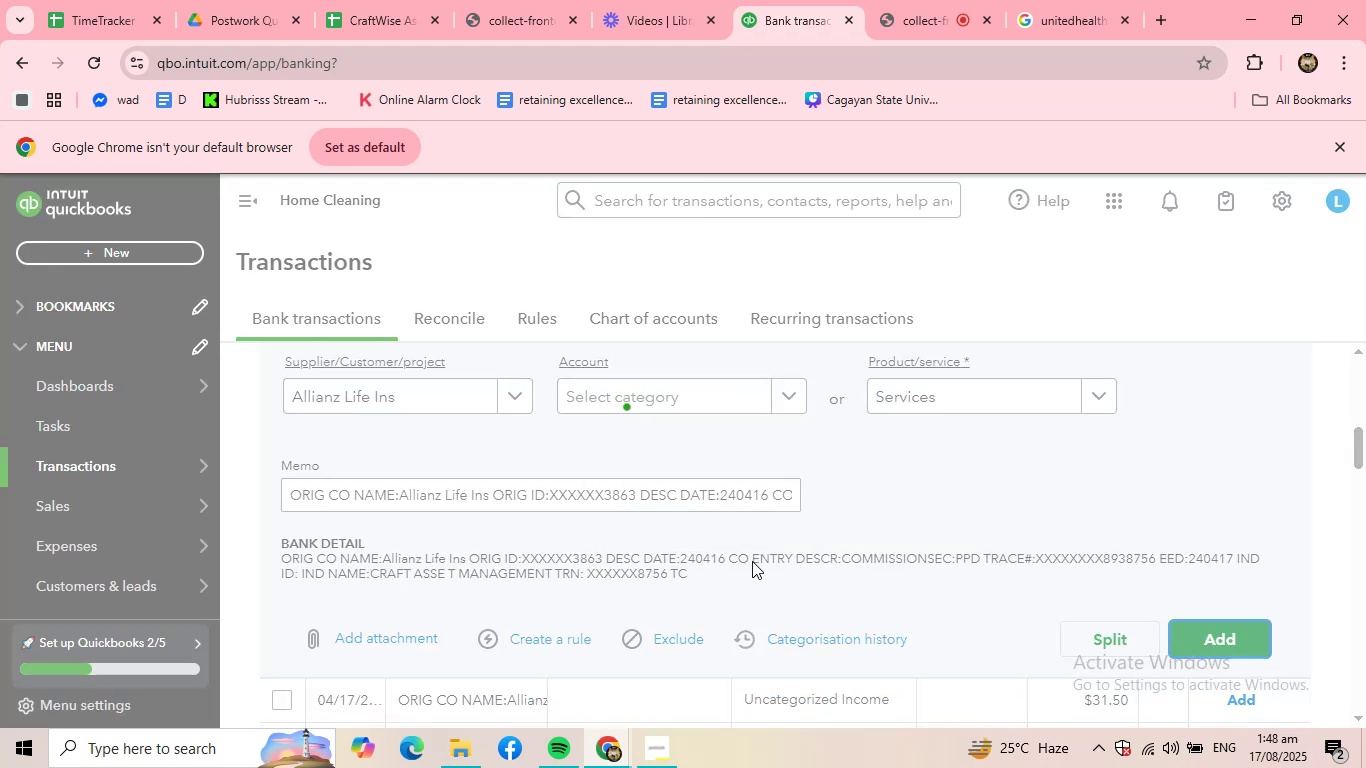 
scroll: coordinate [650, 547], scroll_direction: up, amount: 2.0
 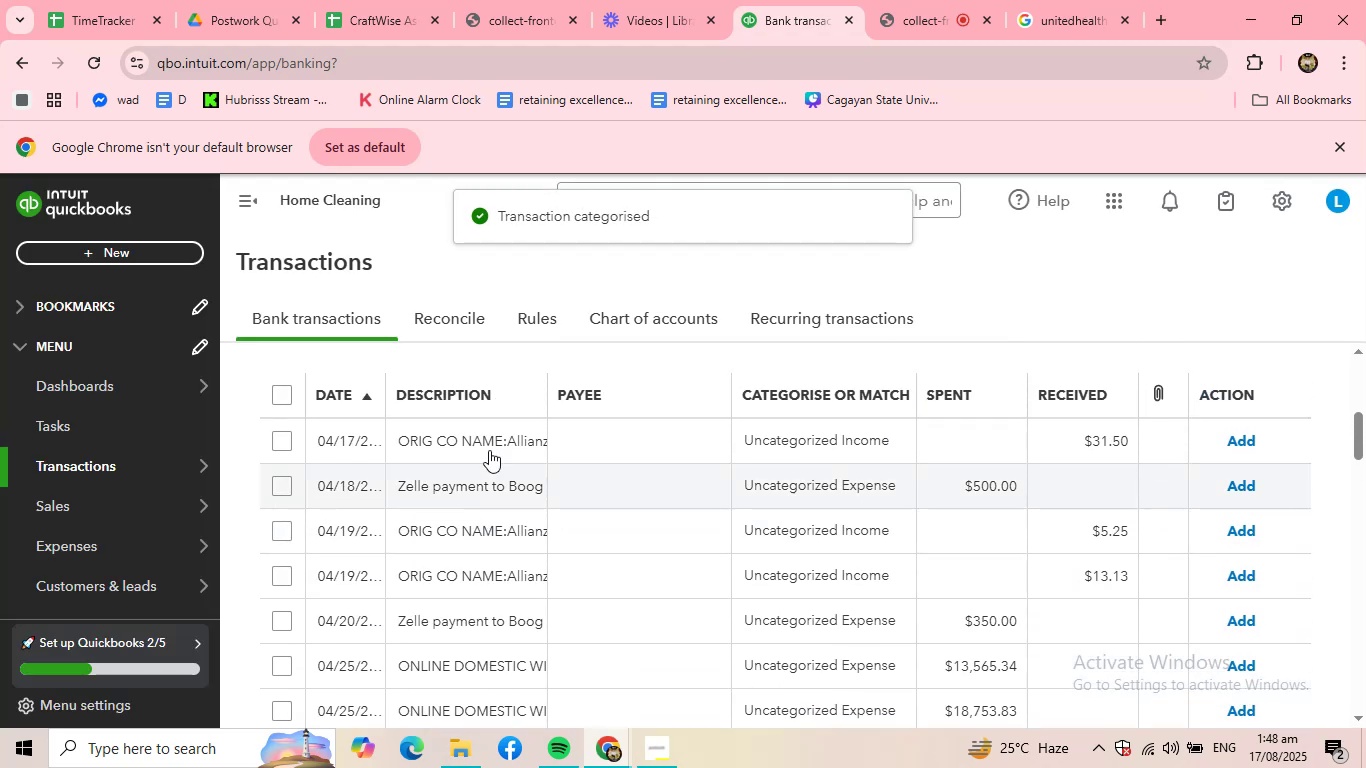 
left_click([489, 435])
 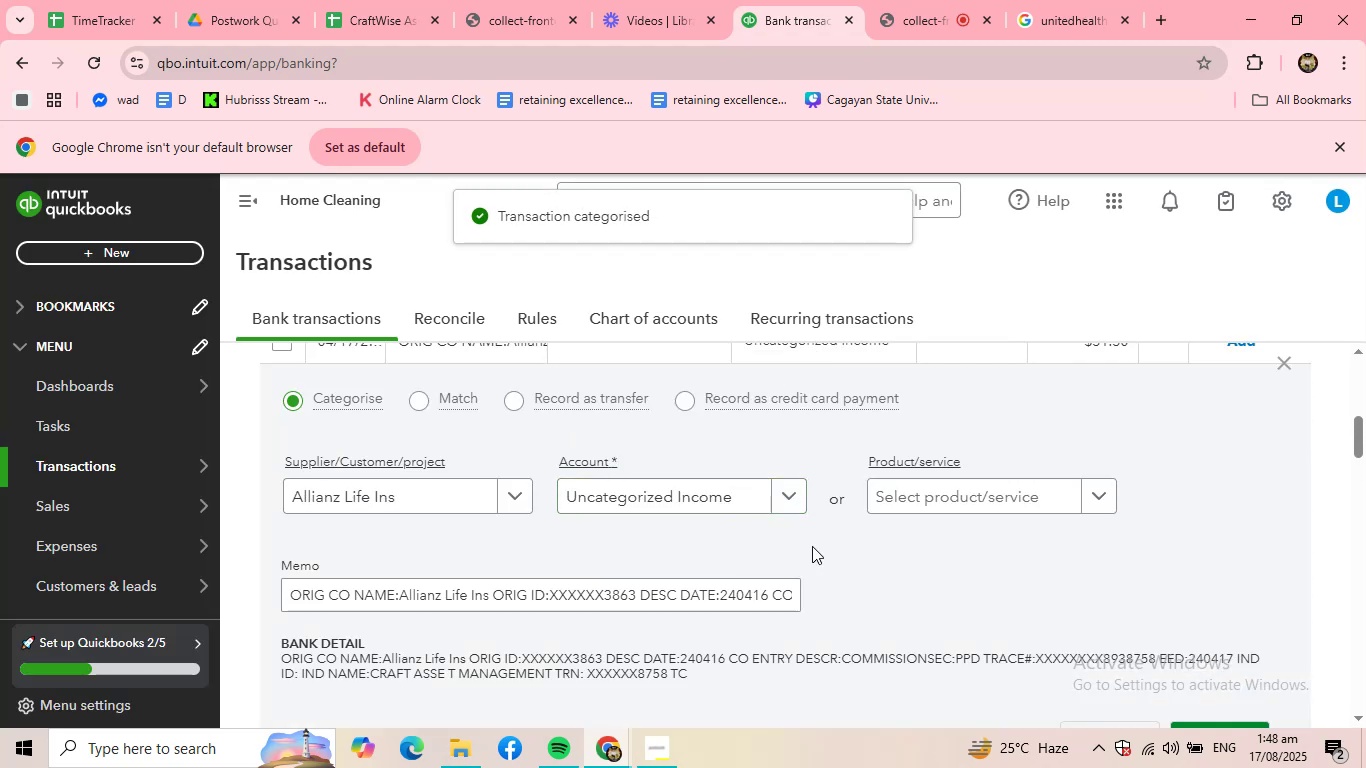 
left_click([1015, 505])
 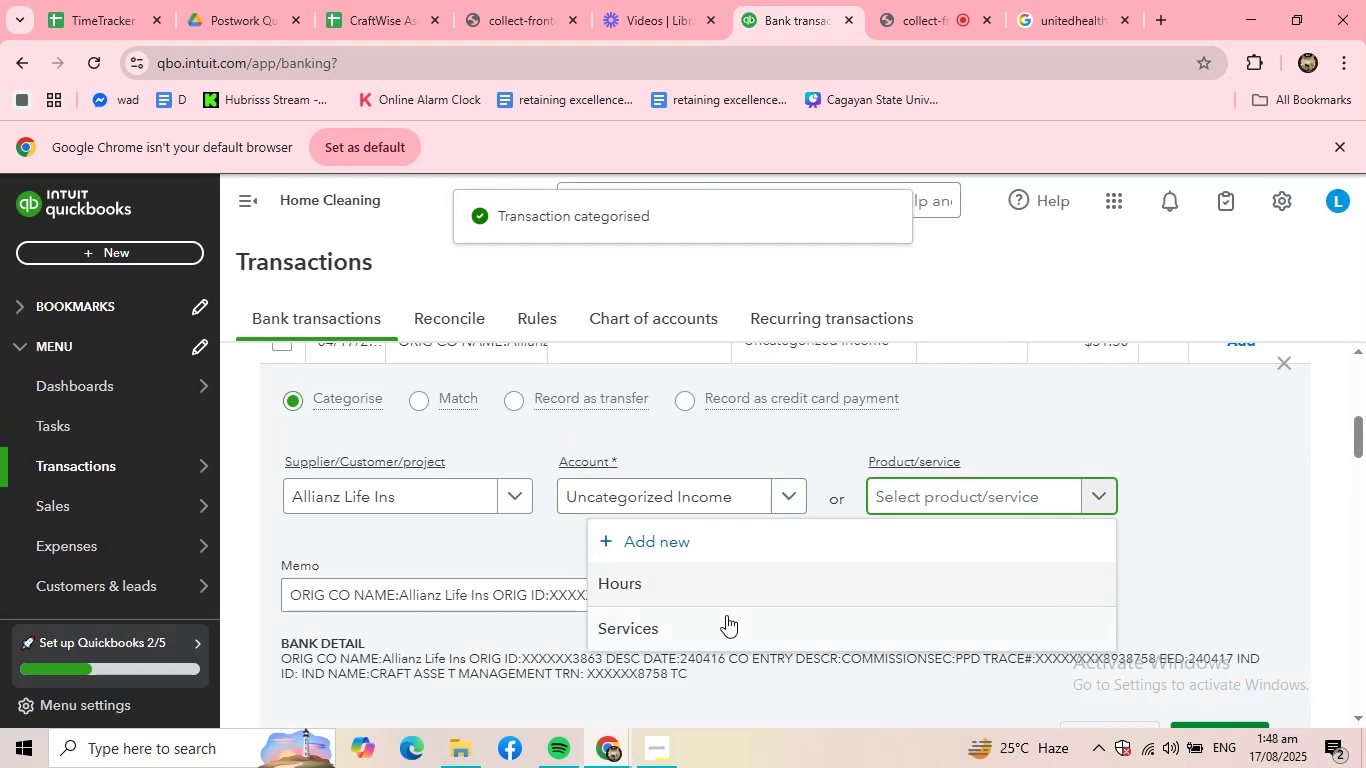 
left_click([725, 616])
 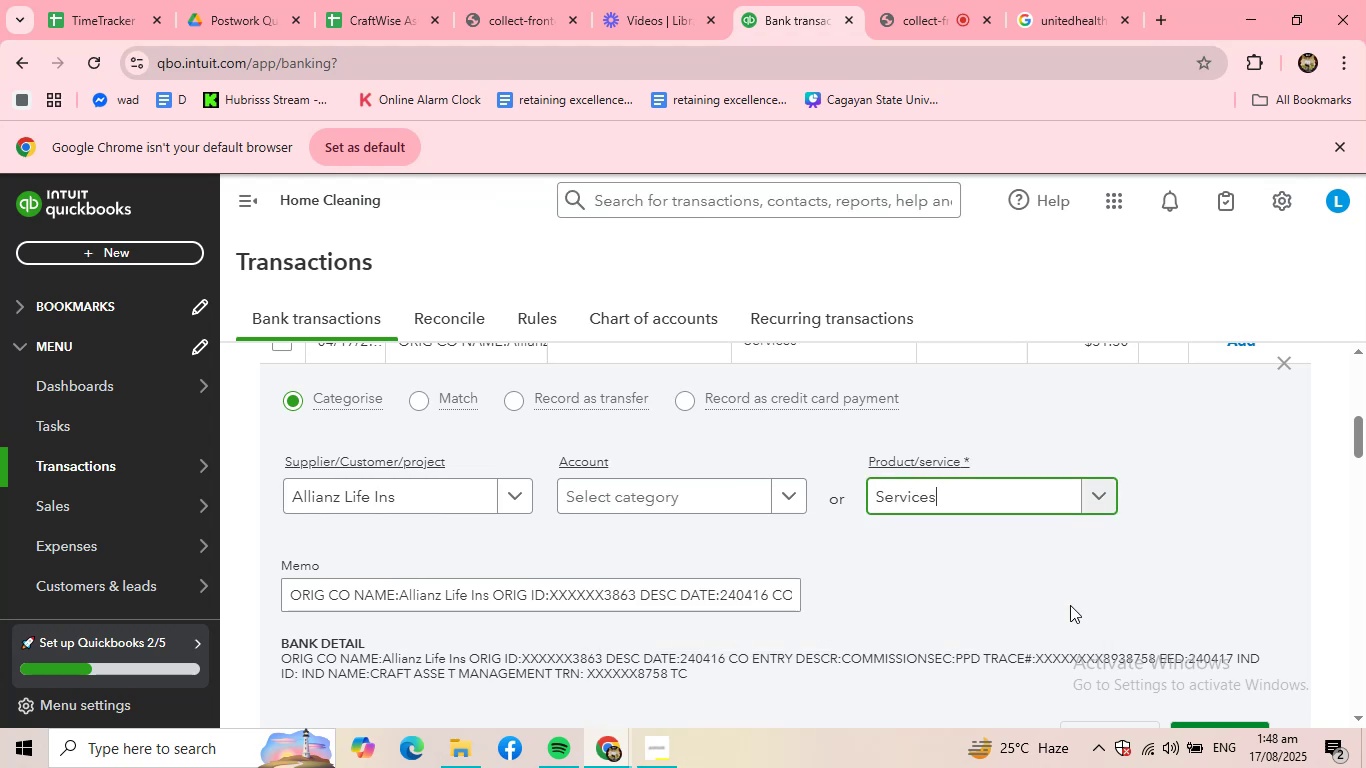 
scroll: coordinate [1072, 605], scroll_direction: down, amount: 1.0
 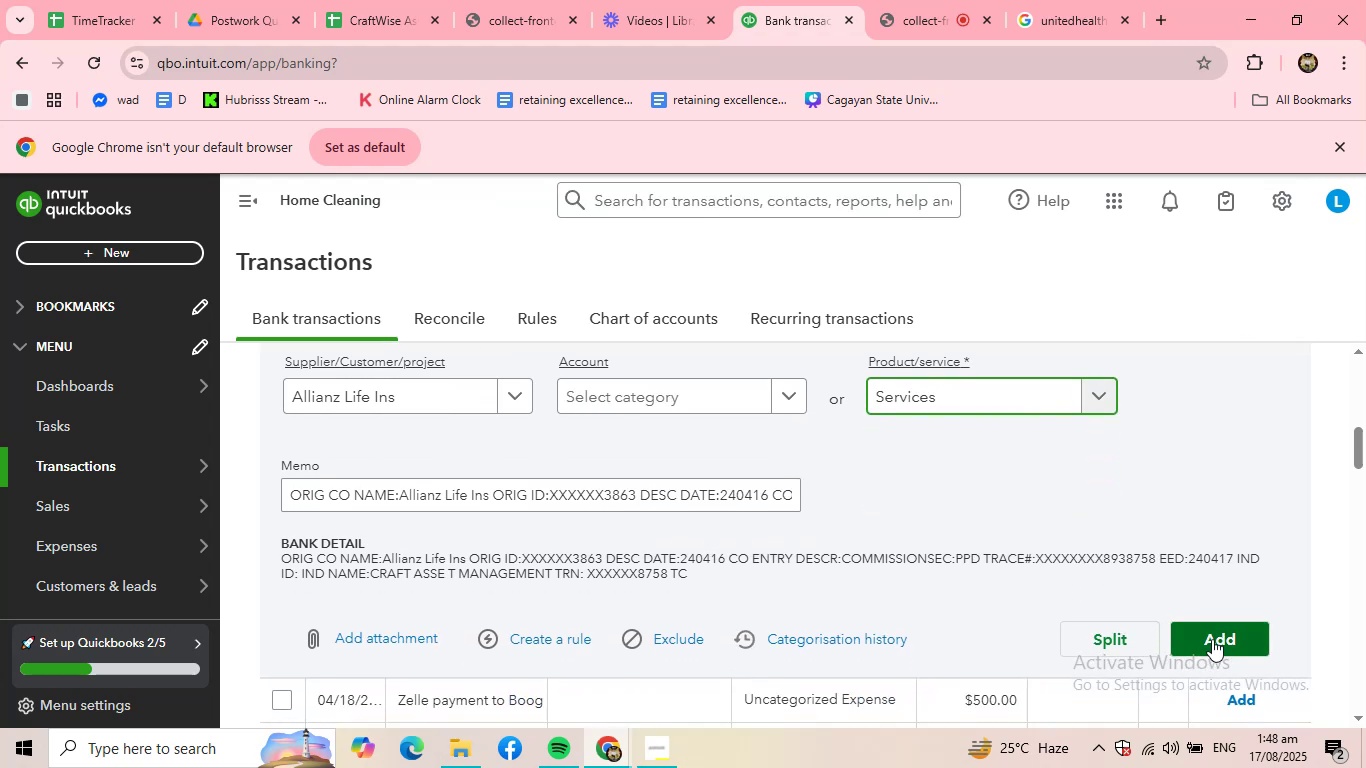 
left_click([1212, 639])
 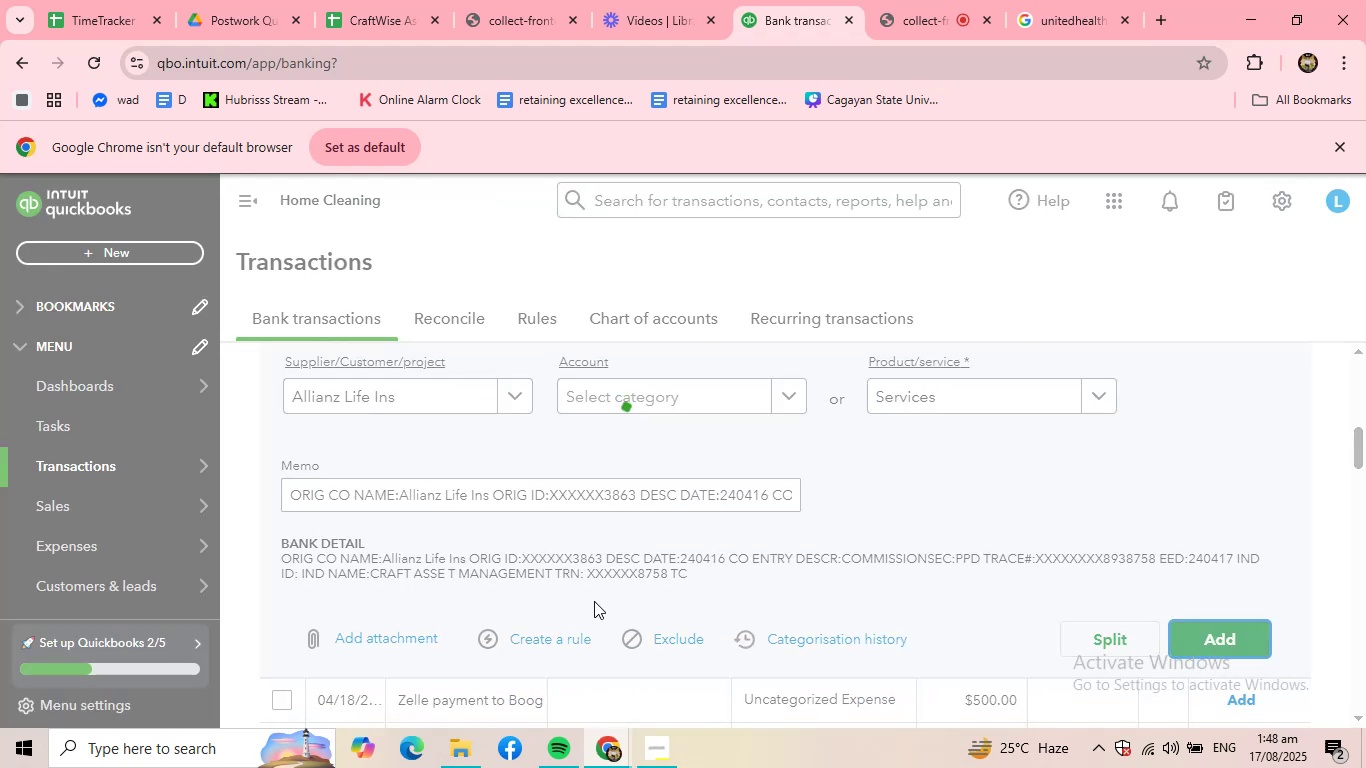 
scroll: coordinate [613, 587], scroll_direction: up, amount: 3.0
 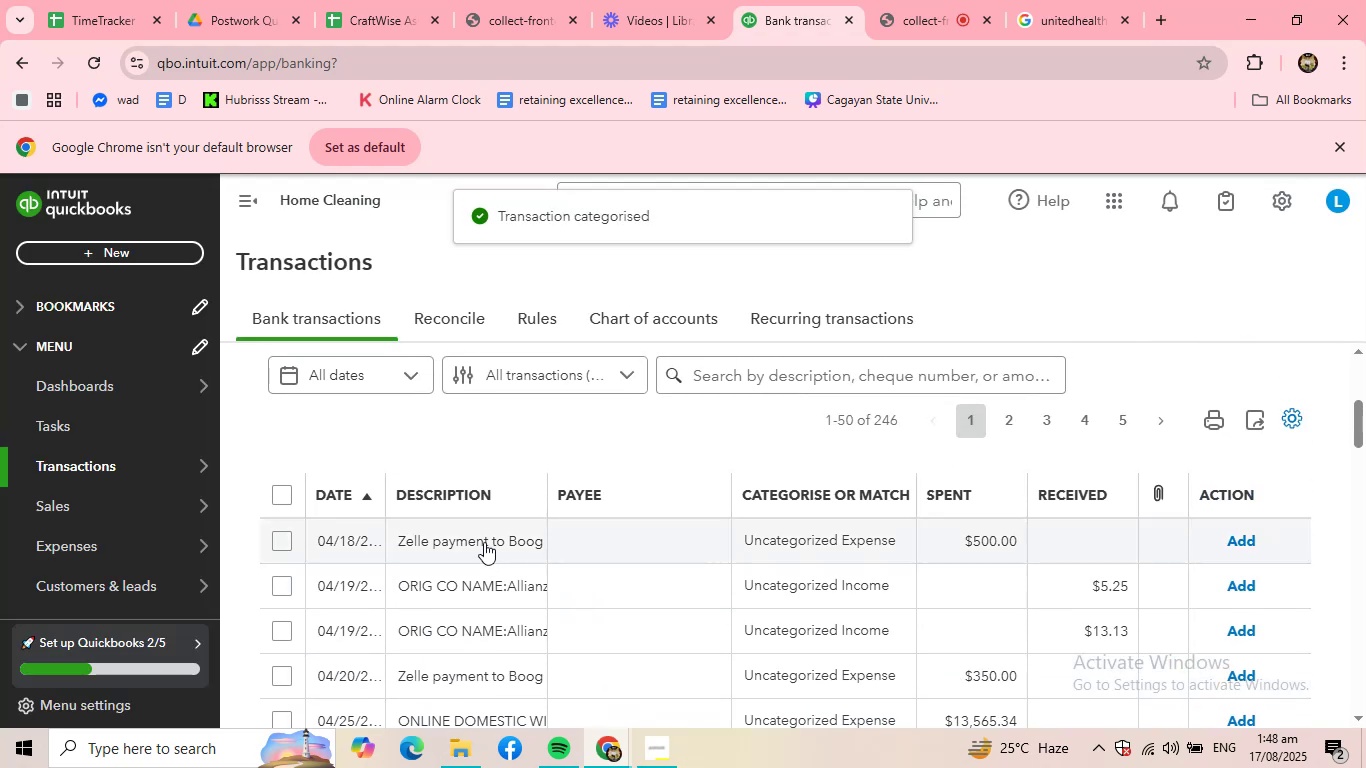 
left_click([484, 541])
 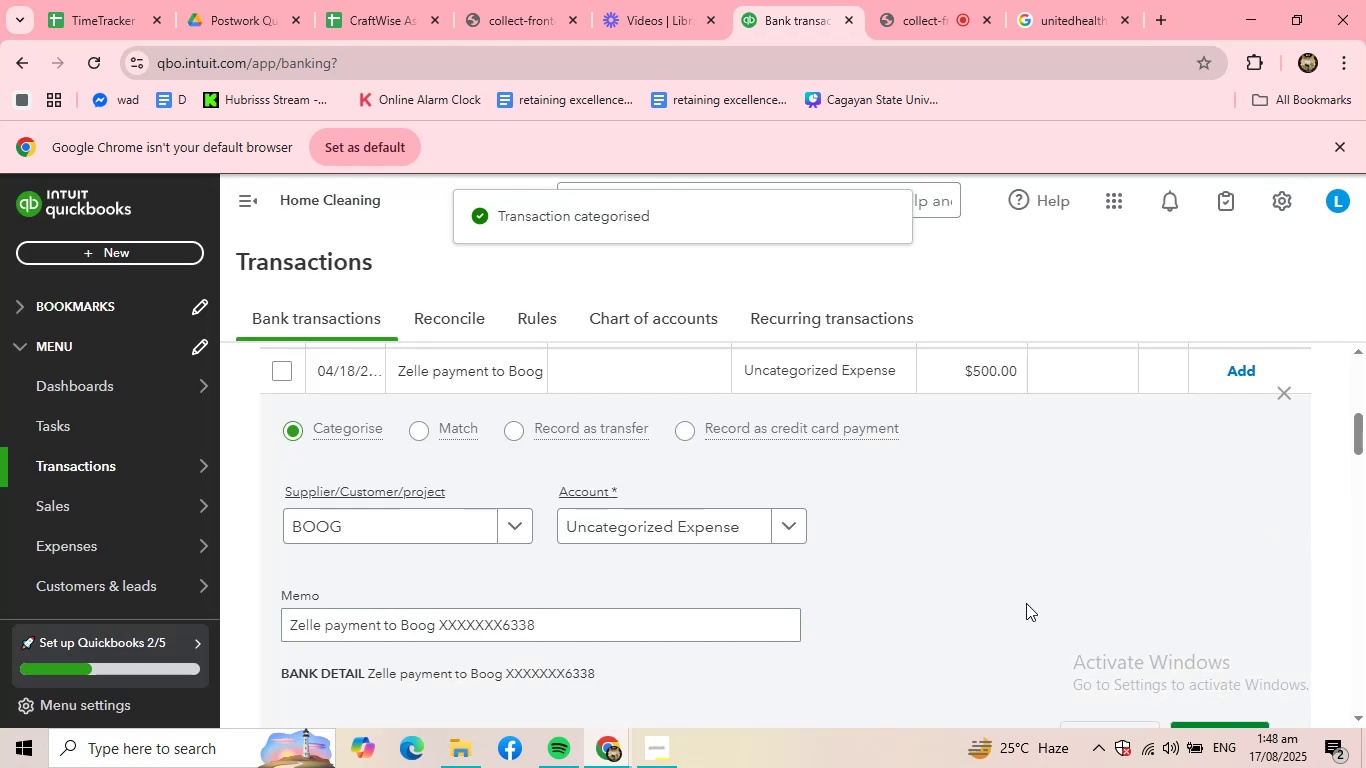 
scroll: coordinate [1180, 651], scroll_direction: down, amount: 1.0
 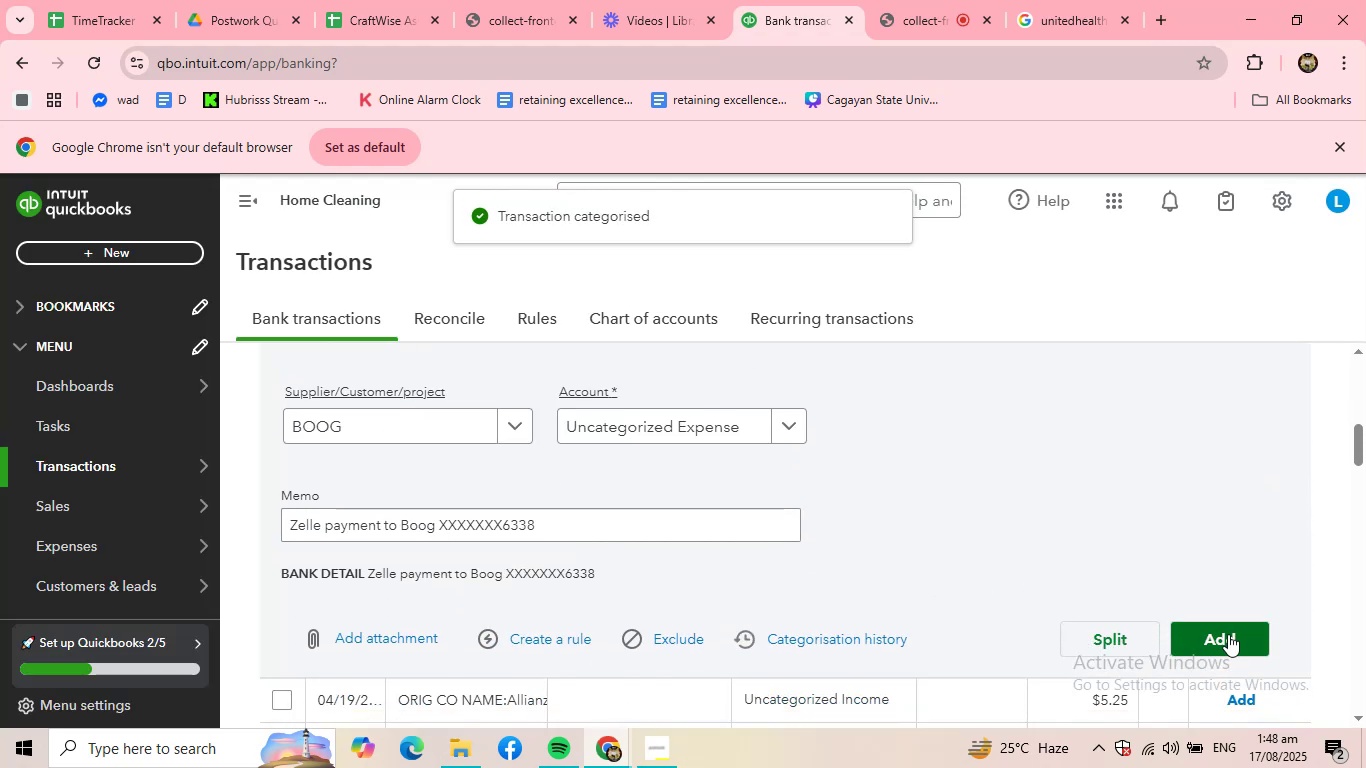 
left_click([1228, 634])
 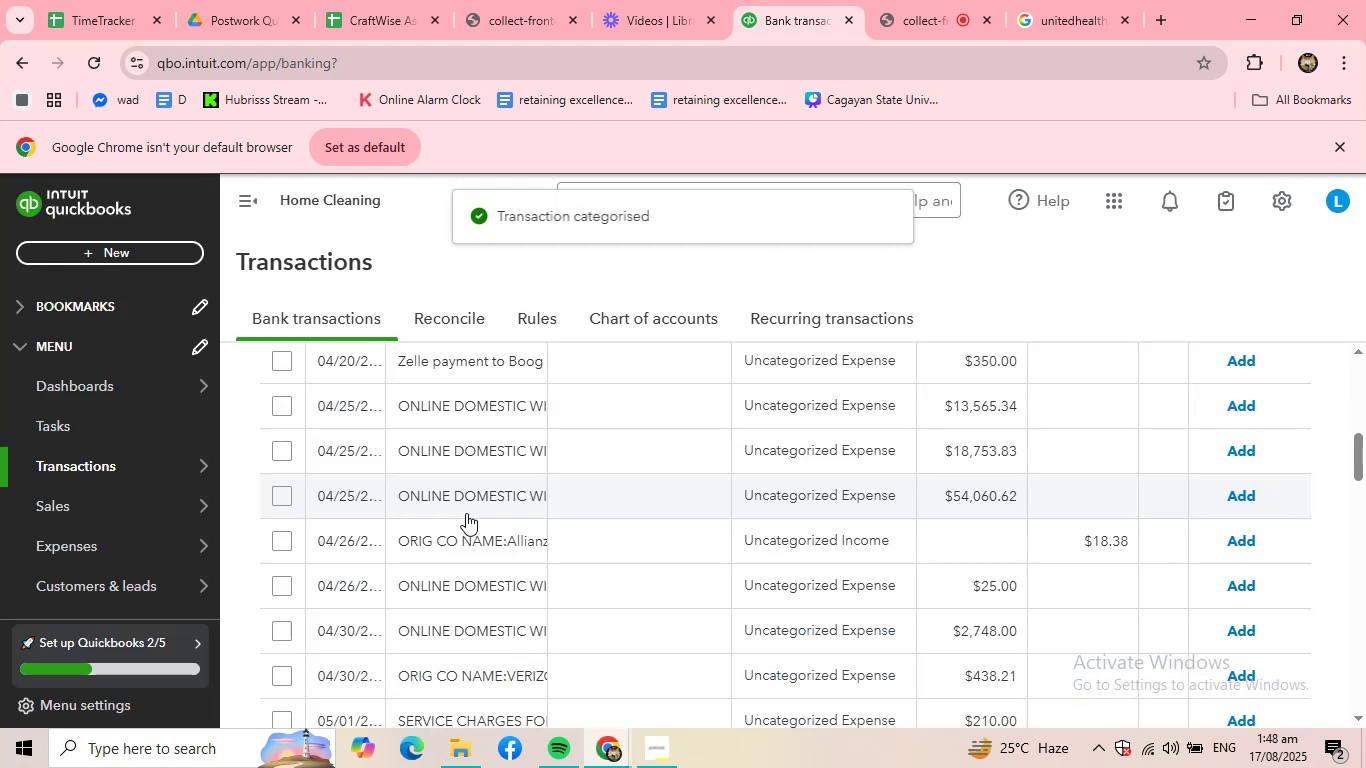 
scroll: coordinate [466, 513], scroll_direction: up, amount: 2.0
 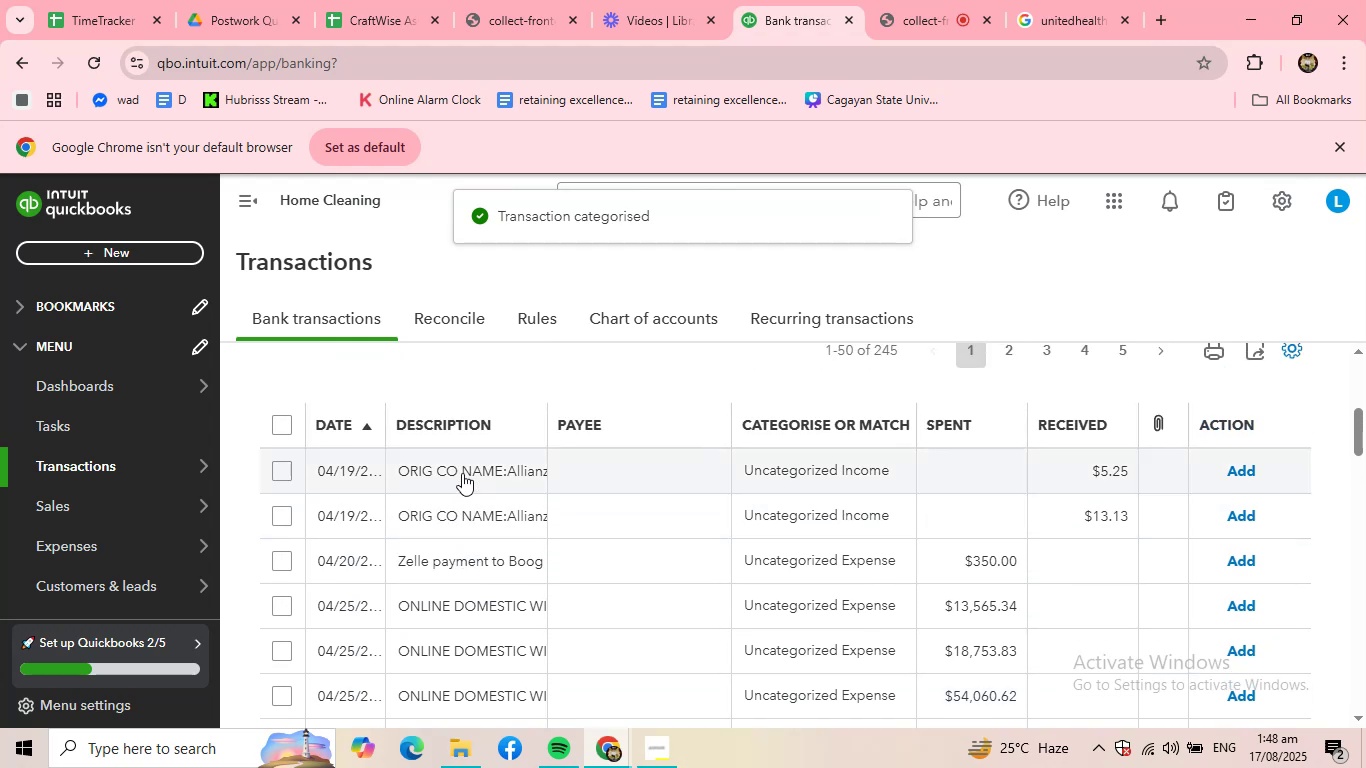 
left_click([462, 473])
 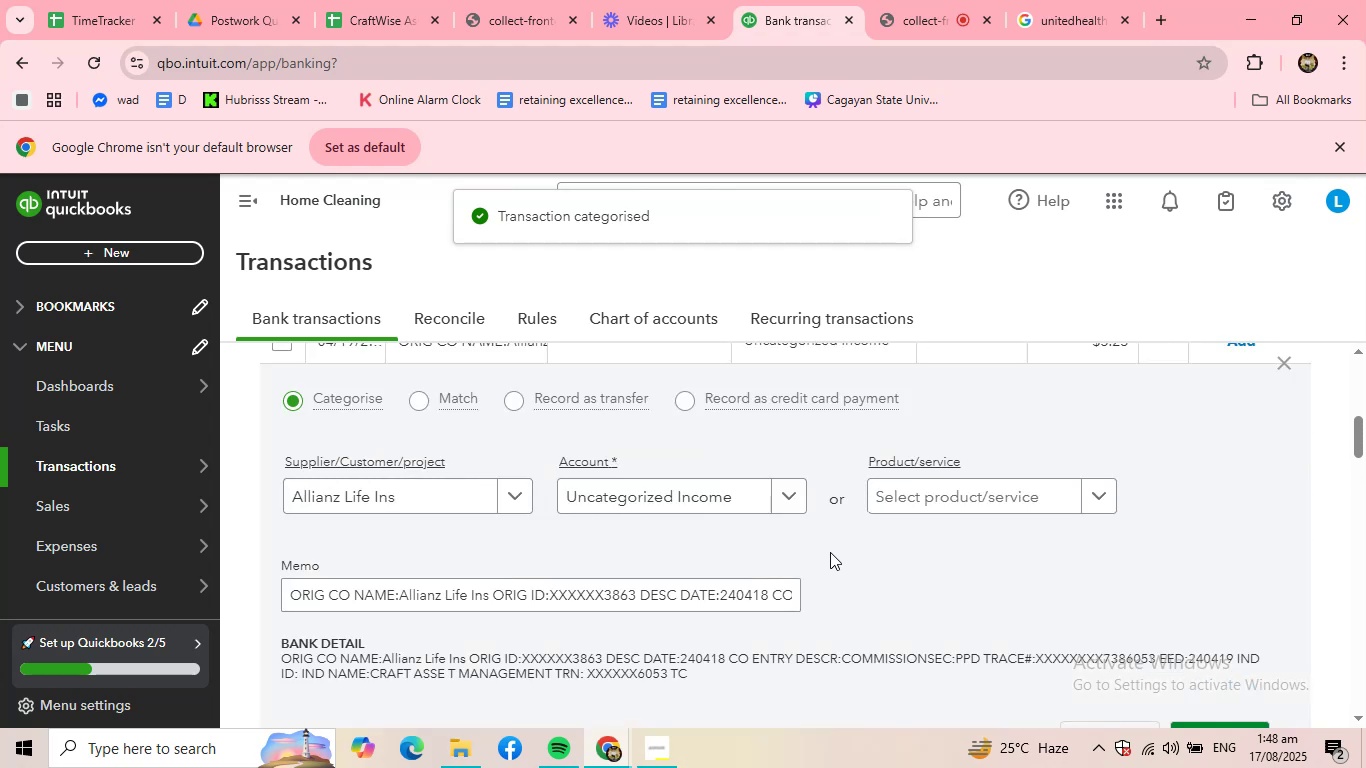 
left_click([997, 514])
 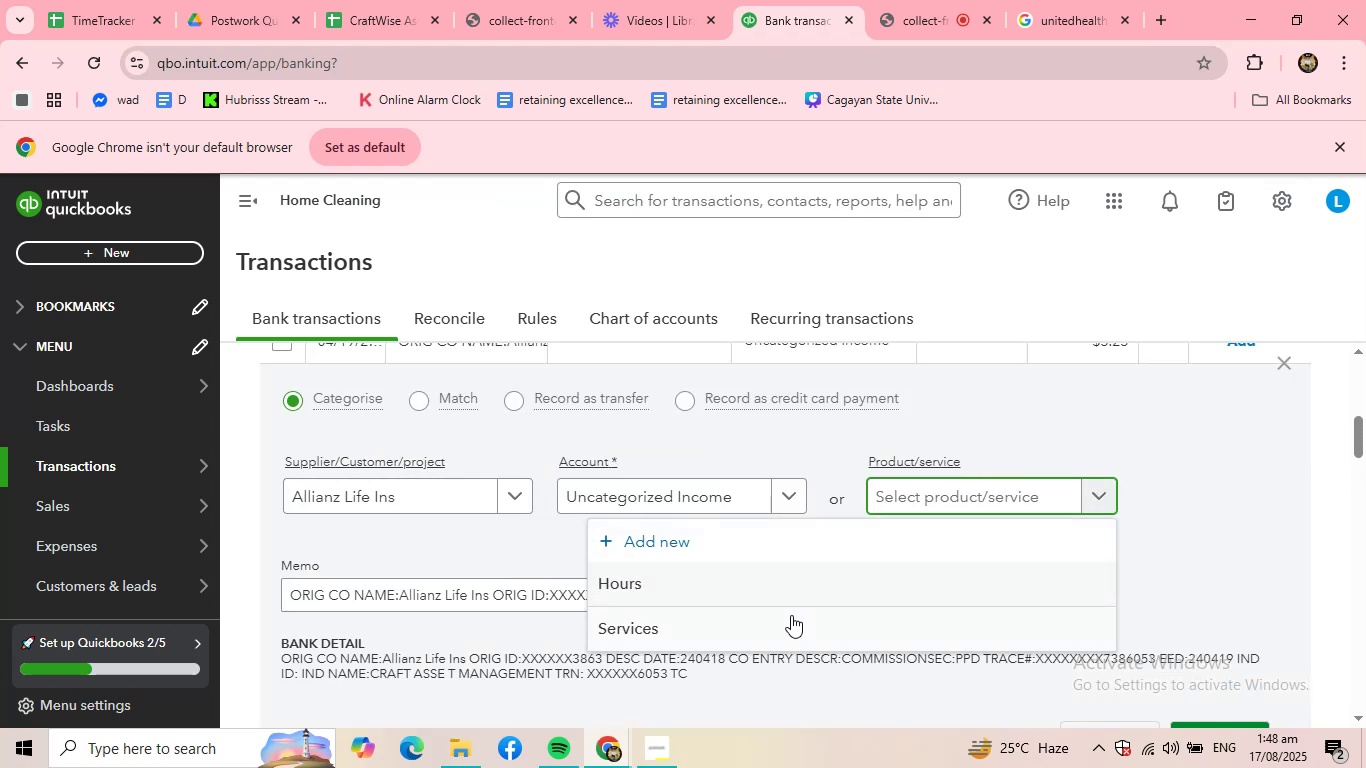 
left_click([791, 615])
 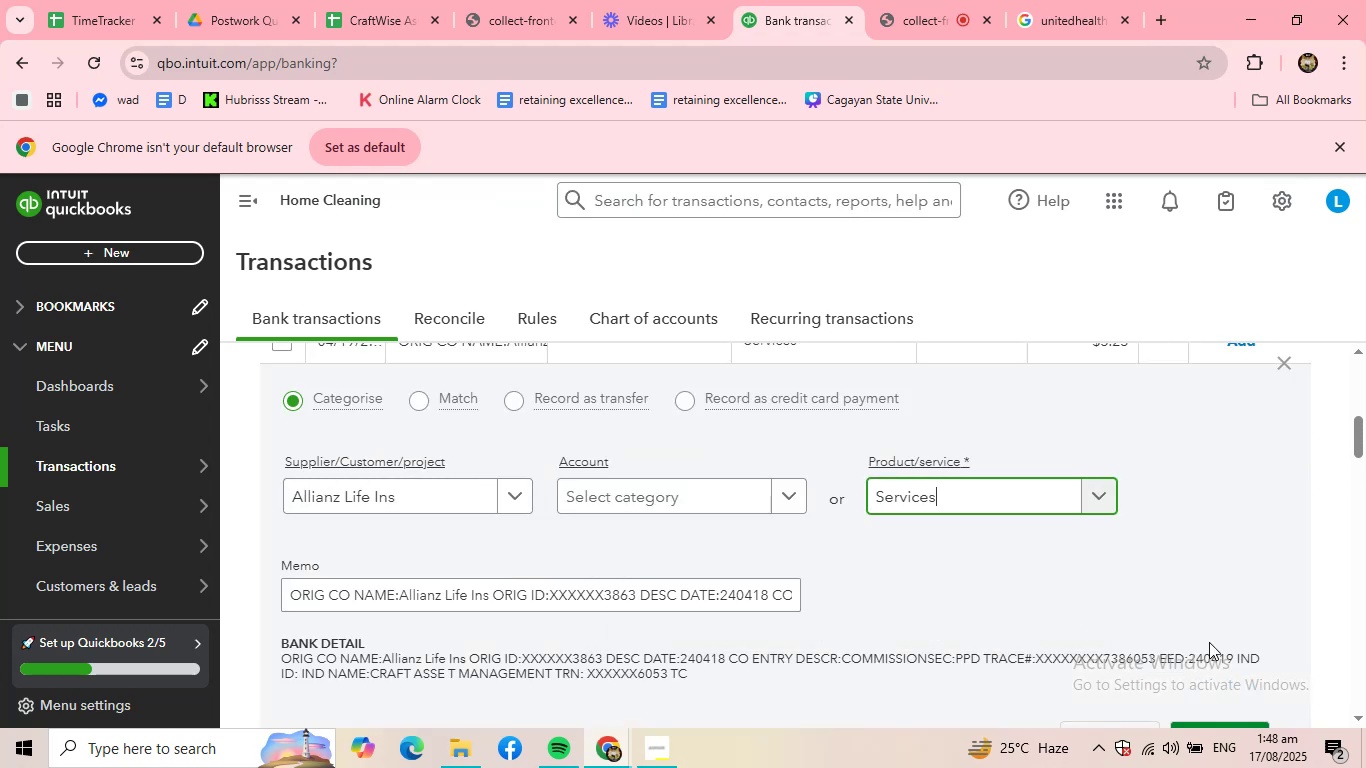 
scroll: coordinate [1215, 652], scroll_direction: down, amount: 1.0
 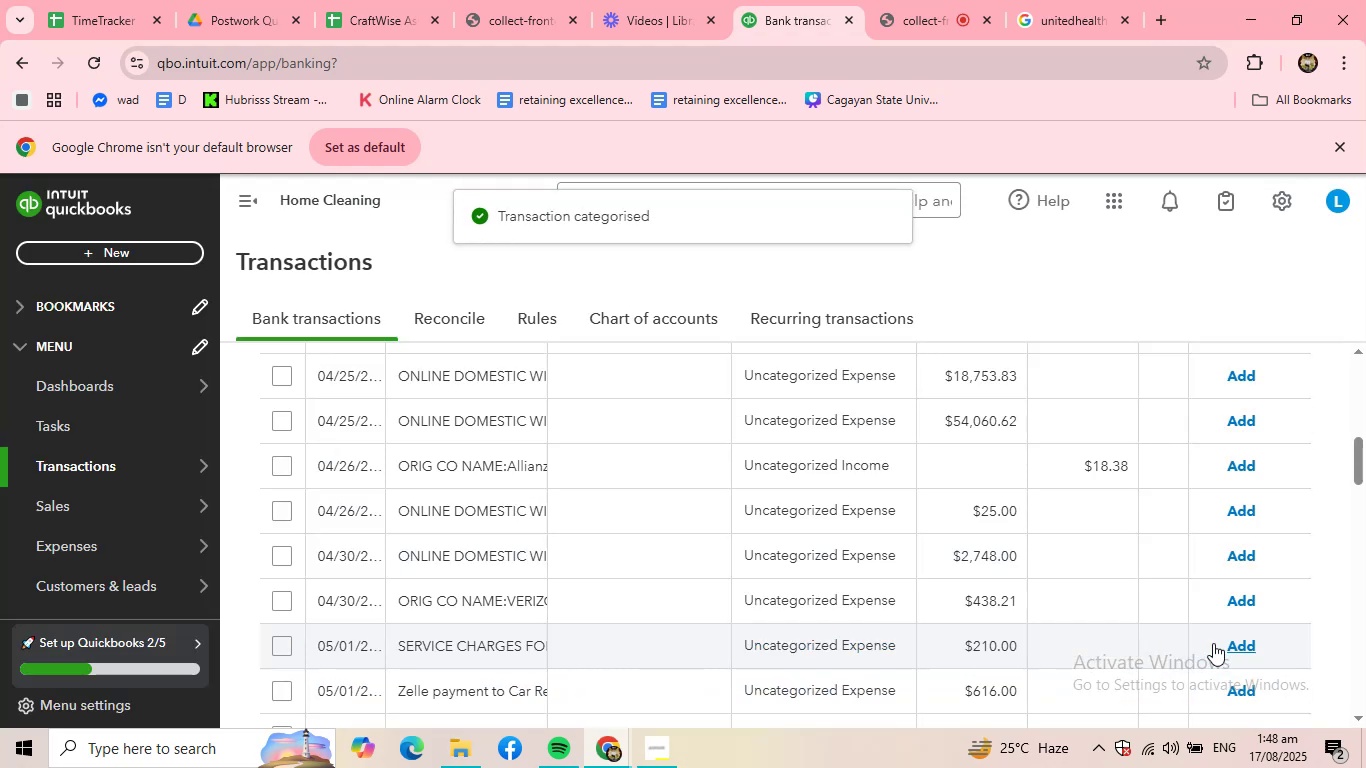 
wait(5.85)
 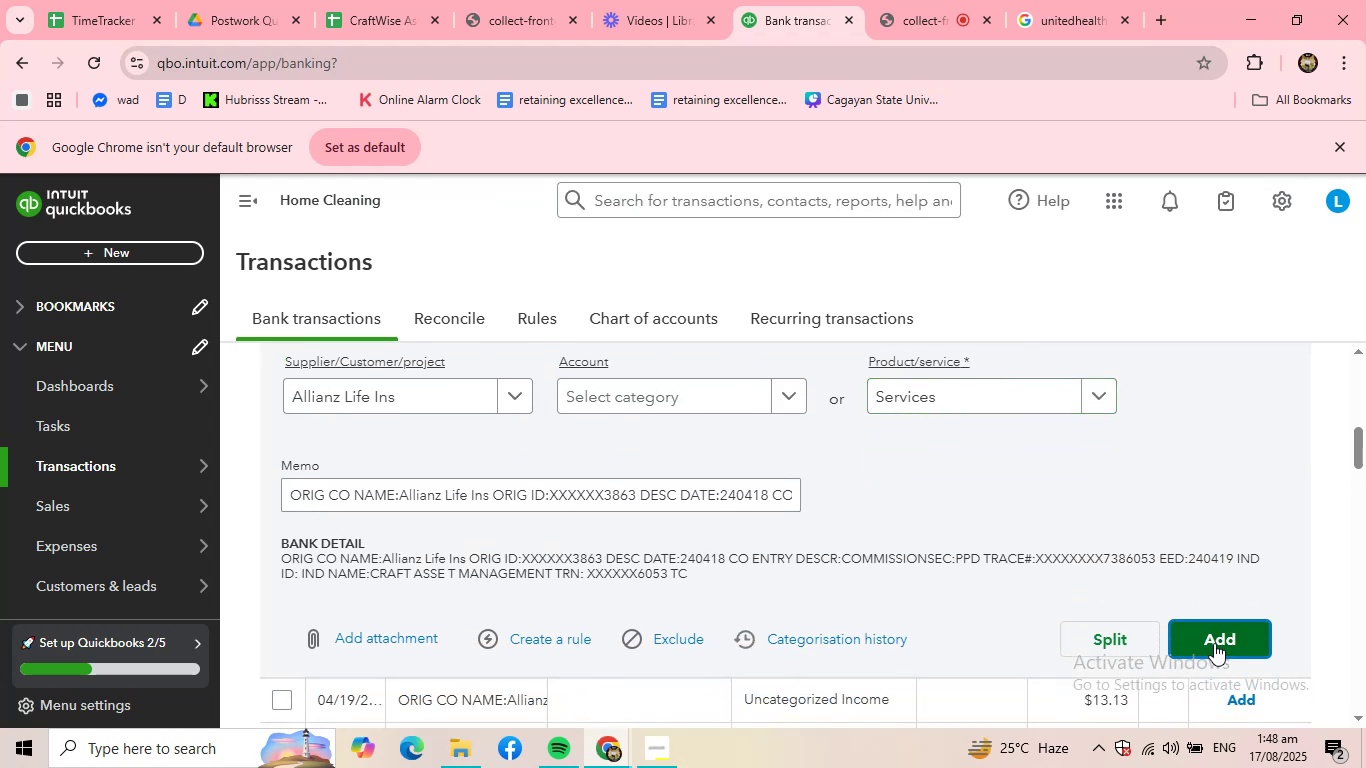 
scroll: coordinate [865, 569], scroll_direction: up, amount: 3.0
 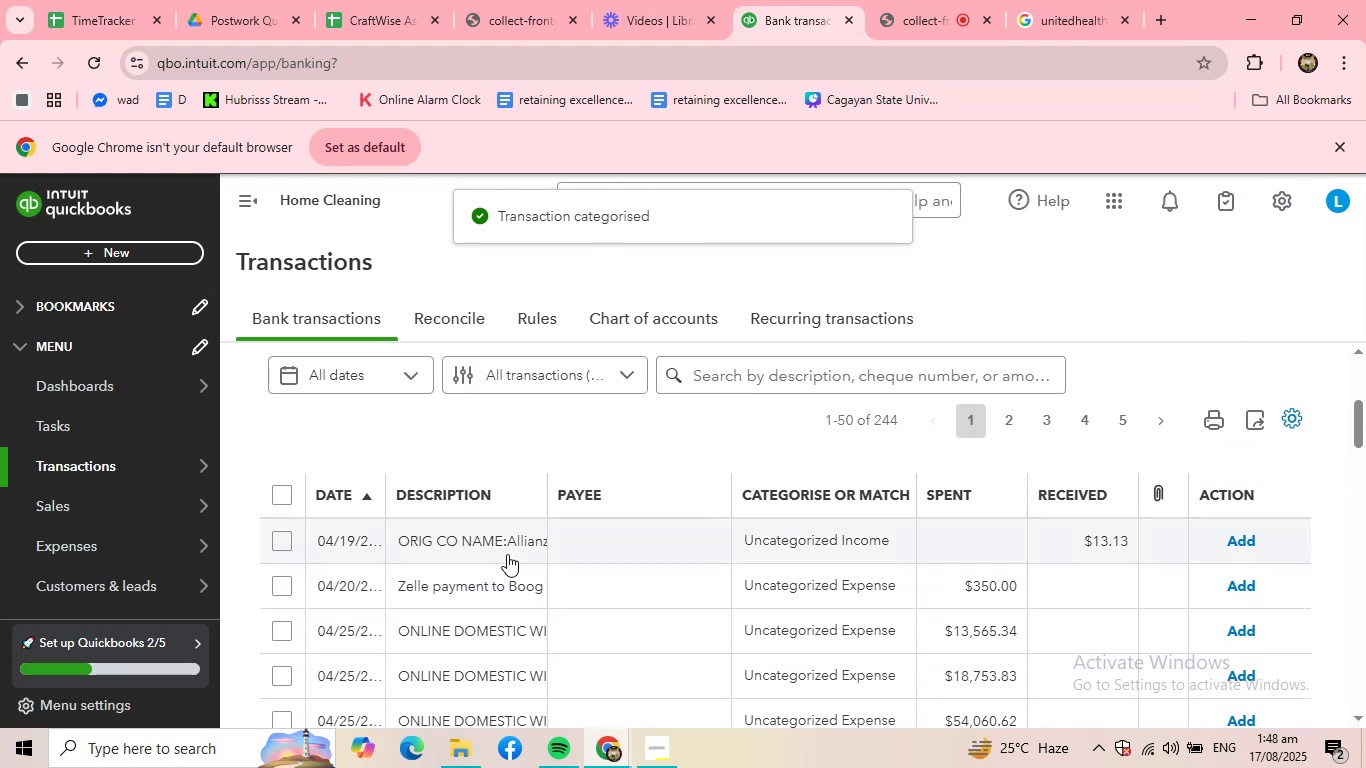 
left_click([507, 554])
 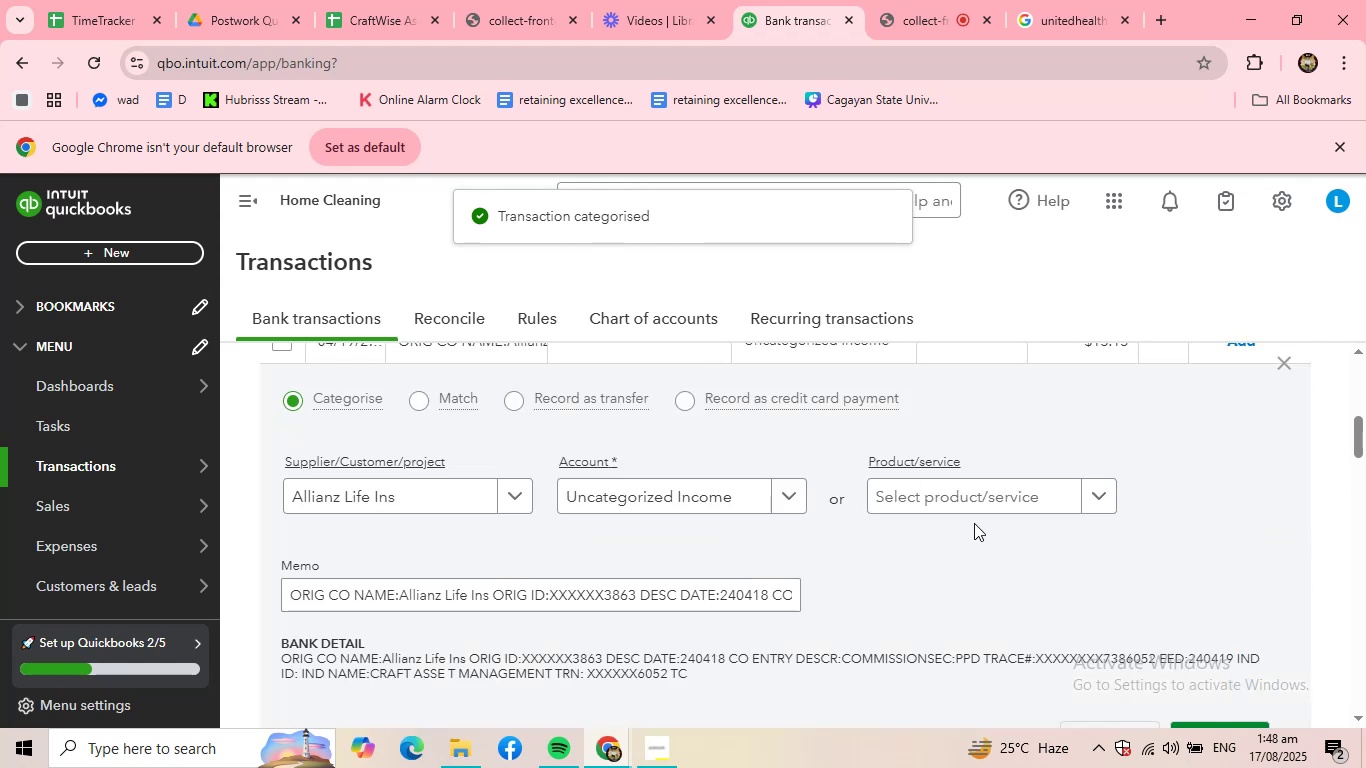 
left_click([987, 503])
 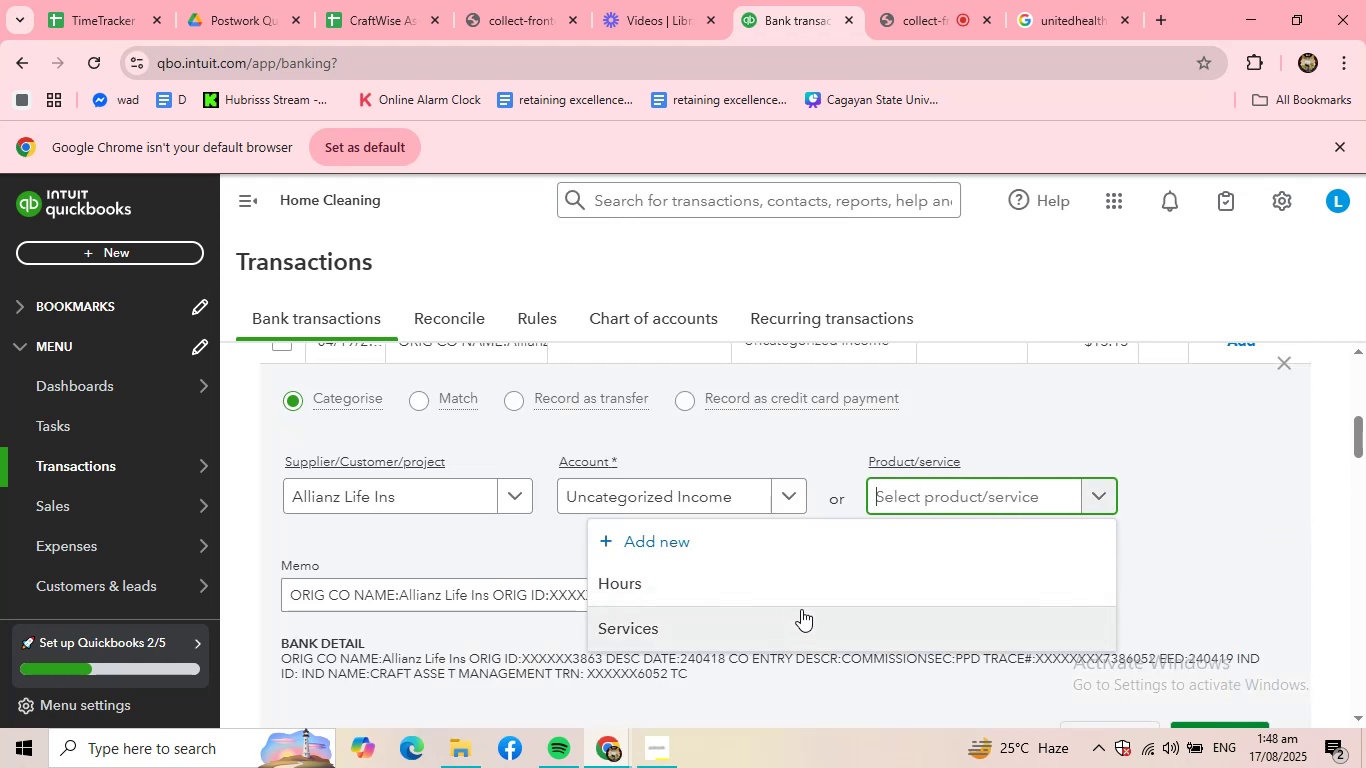 
left_click([800, 614])
 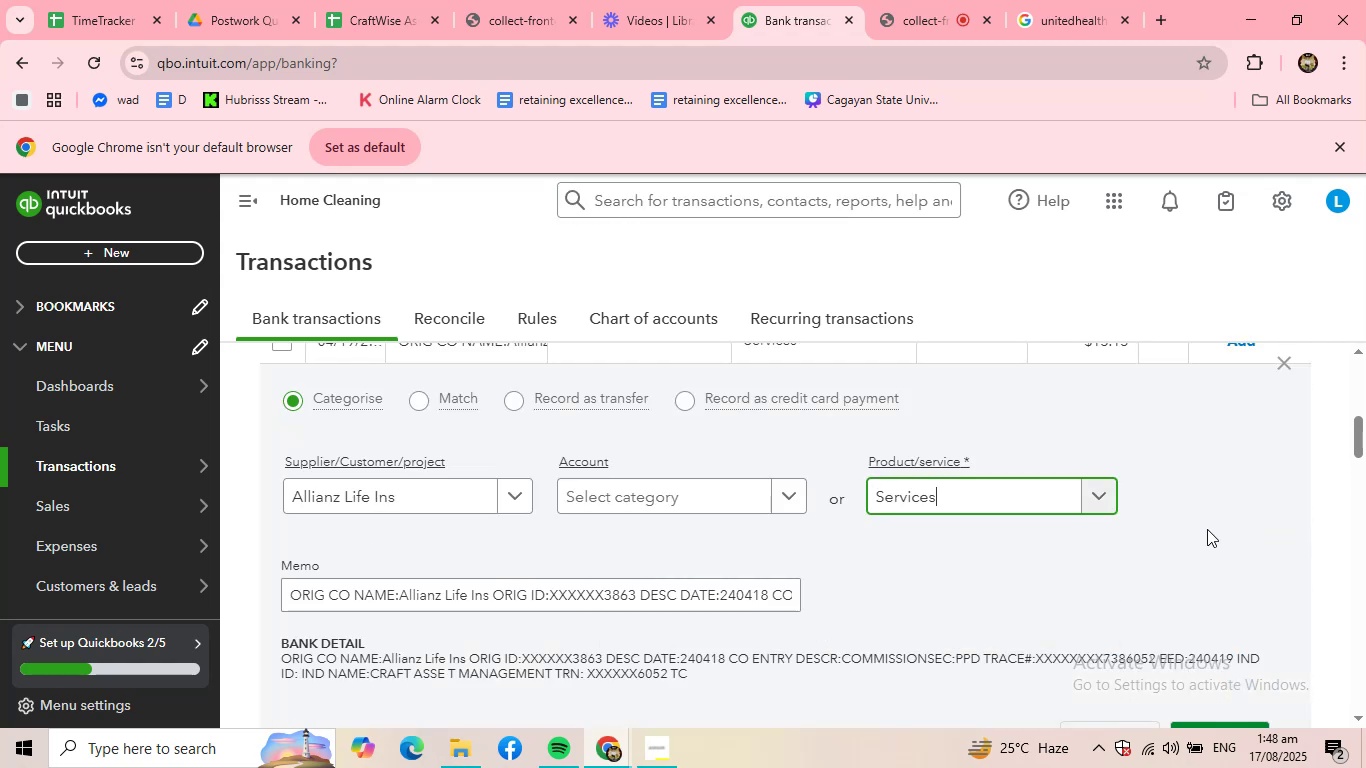 
scroll: coordinate [1207, 529], scroll_direction: down, amount: 1.0
 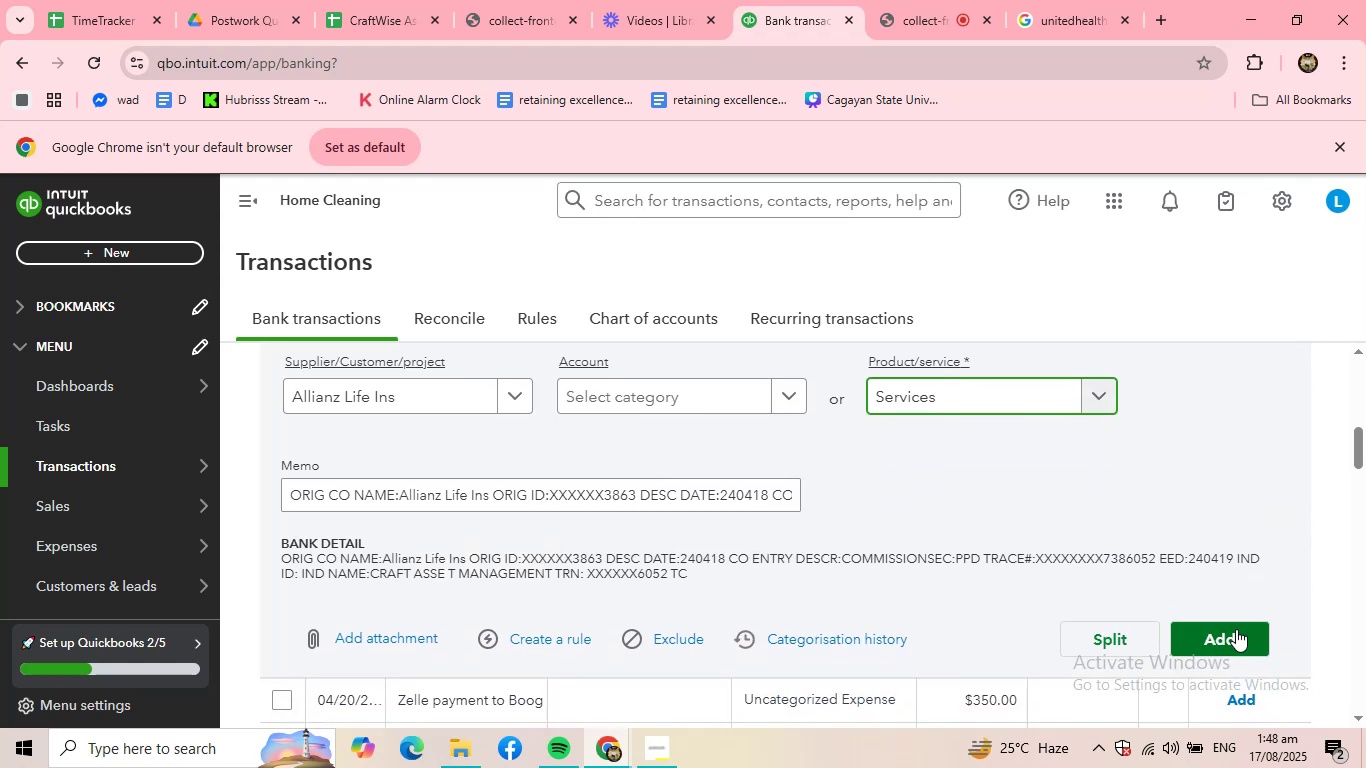 
left_click([1236, 631])
 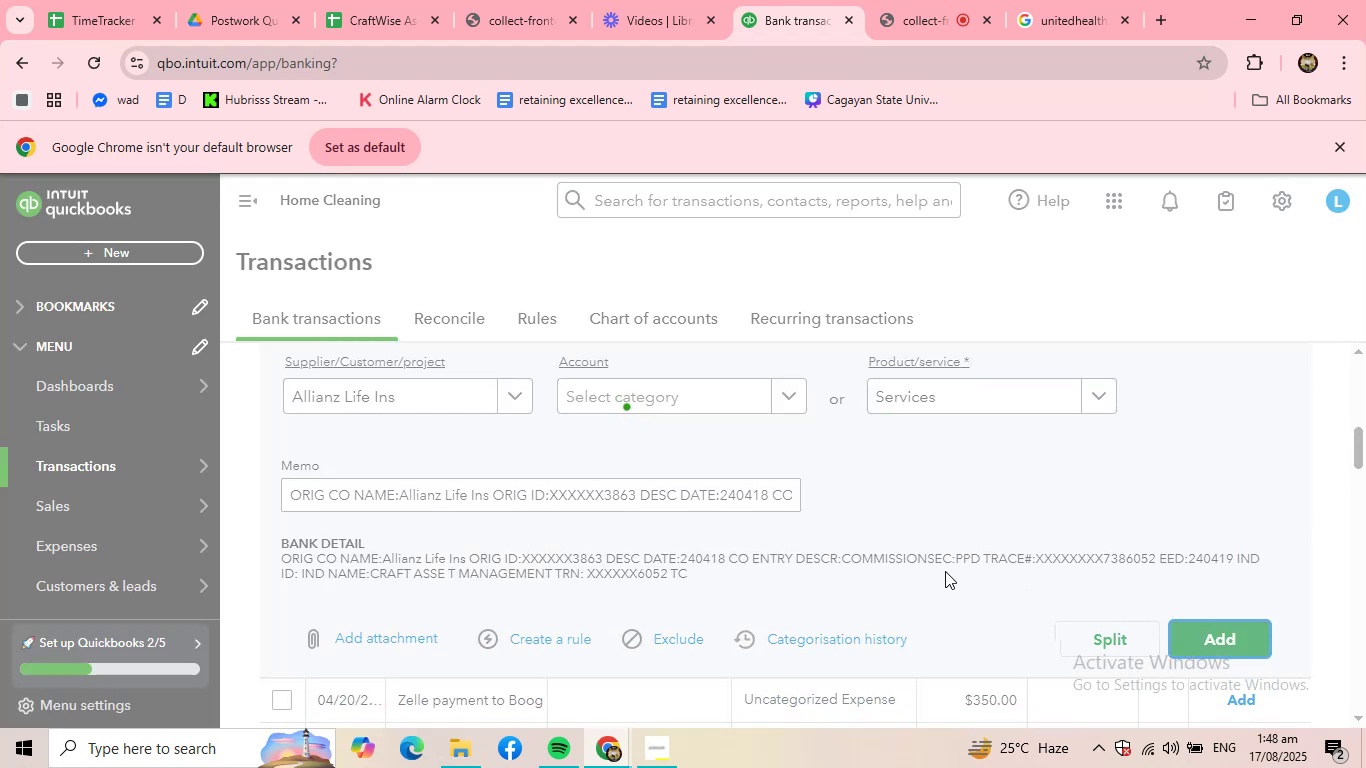 
scroll: coordinate [790, 563], scroll_direction: up, amount: 2.0
 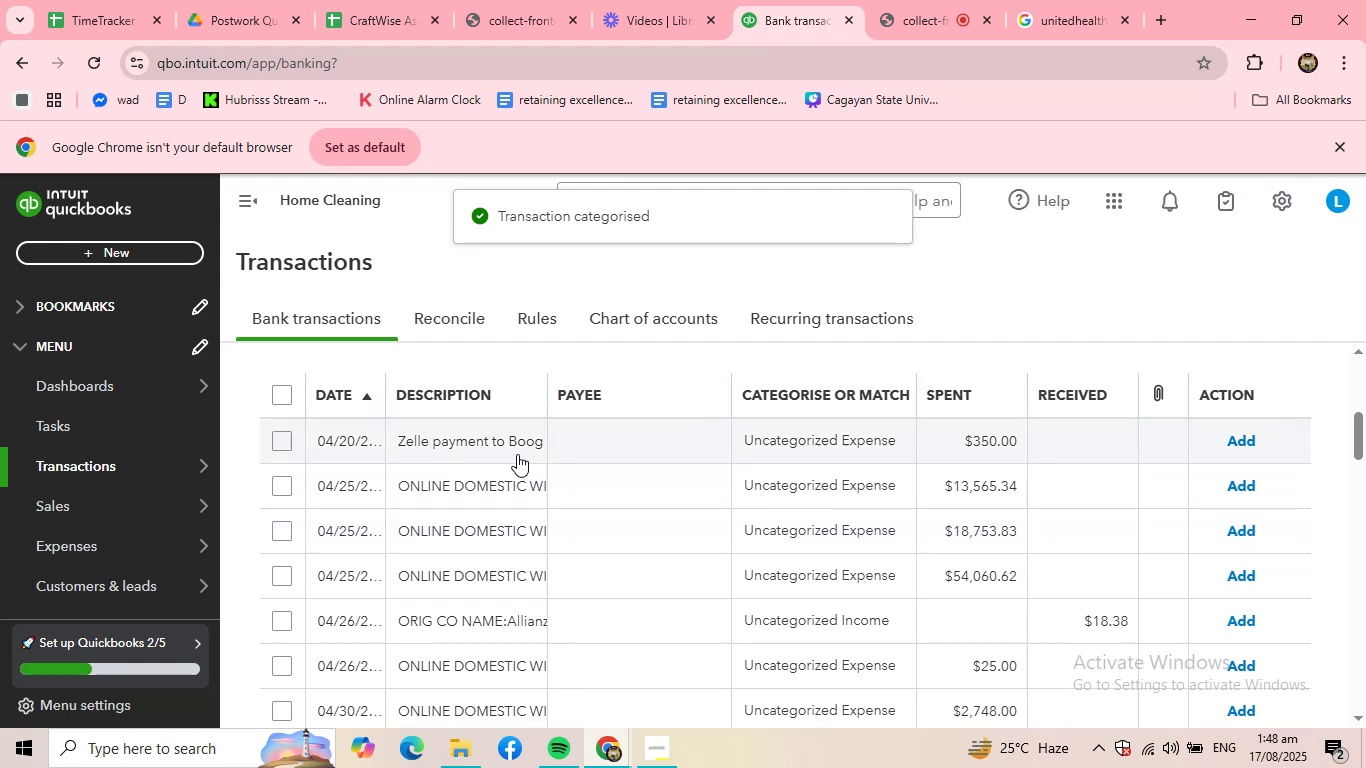 
left_click([522, 443])
 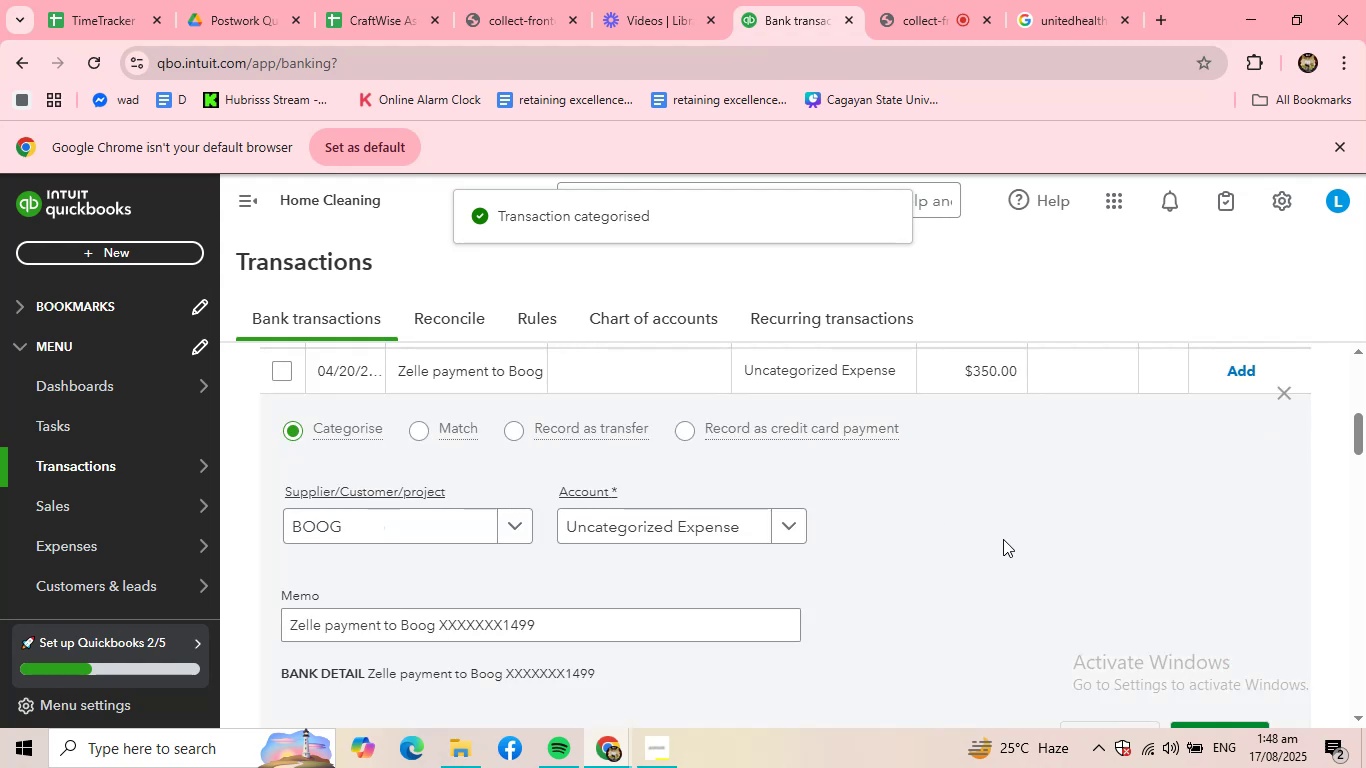 
scroll: coordinate [1003, 539], scroll_direction: down, amount: 1.0
 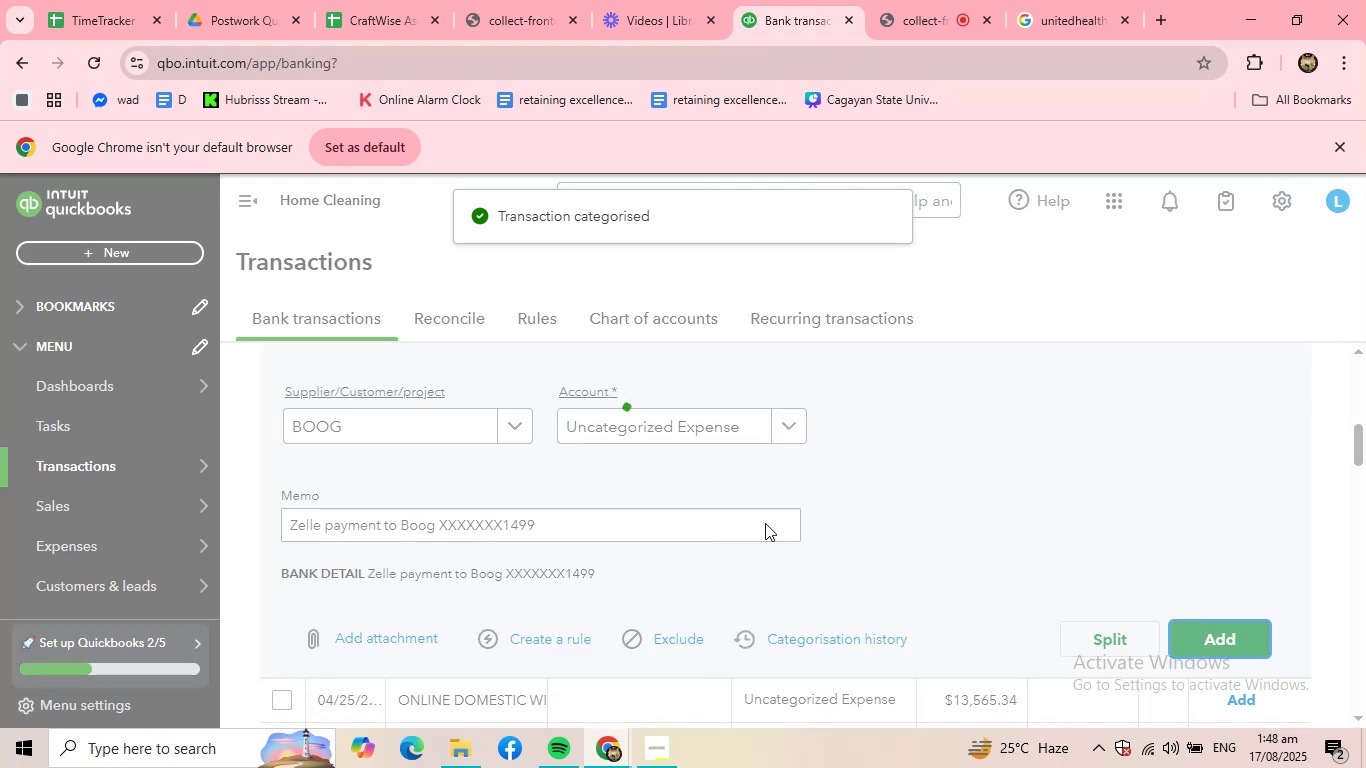 
scroll: coordinate [664, 529], scroll_direction: up, amount: 2.0
 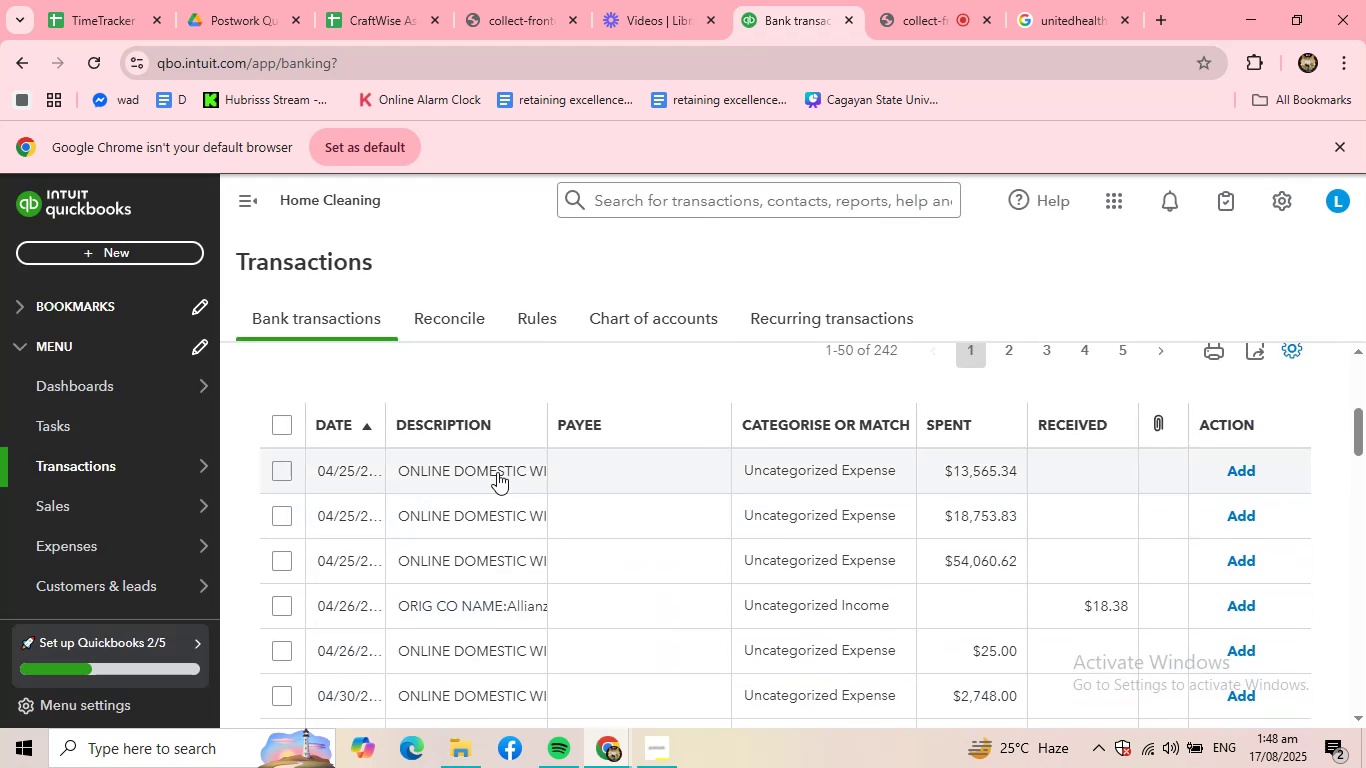 
left_click([497, 472])
 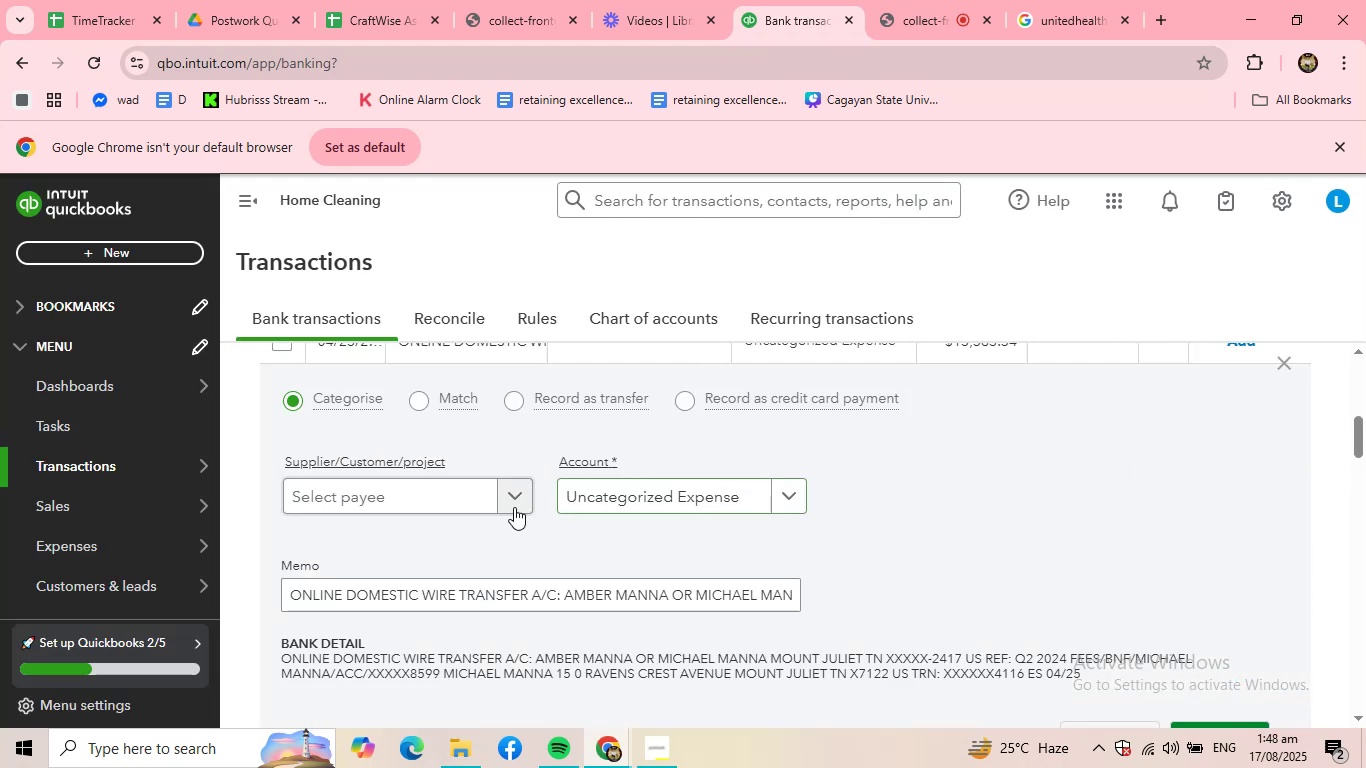 
left_click([449, 496])
 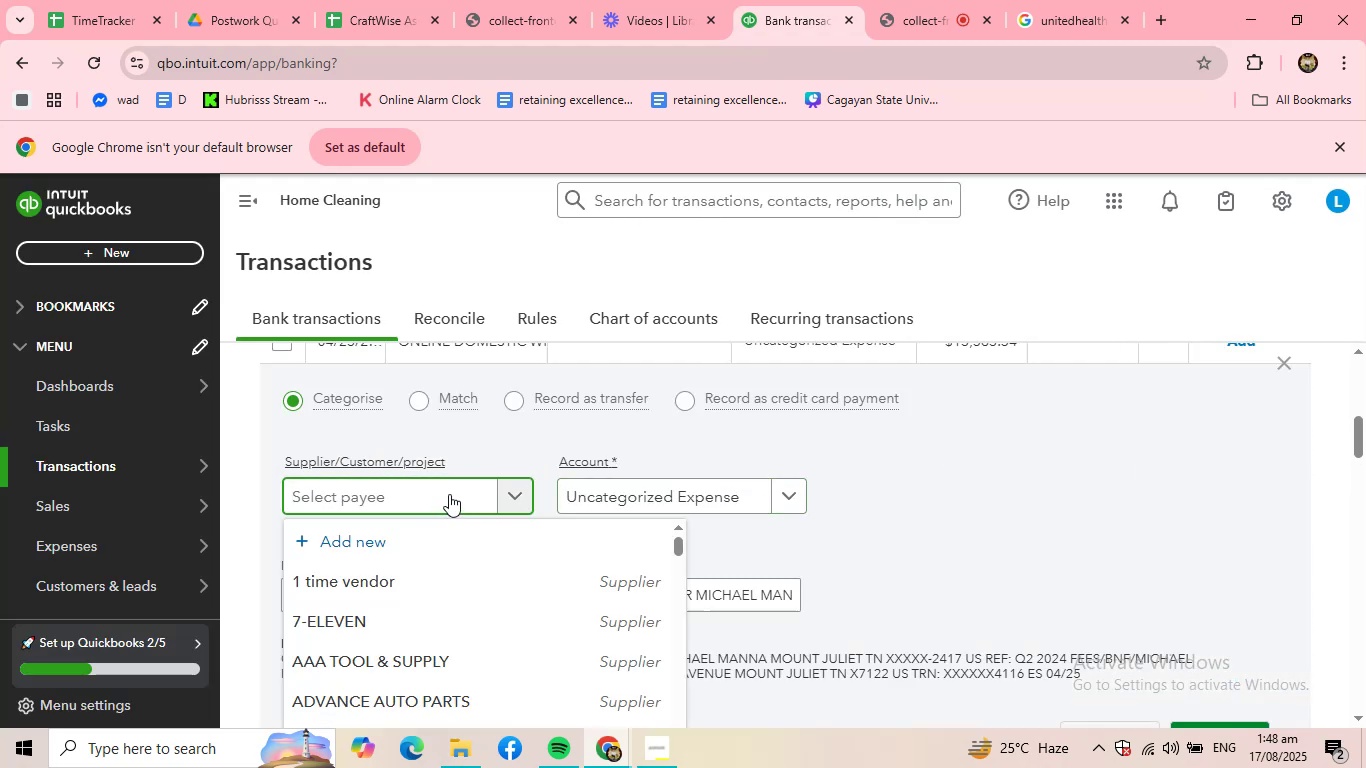 
left_click([449, 494])
 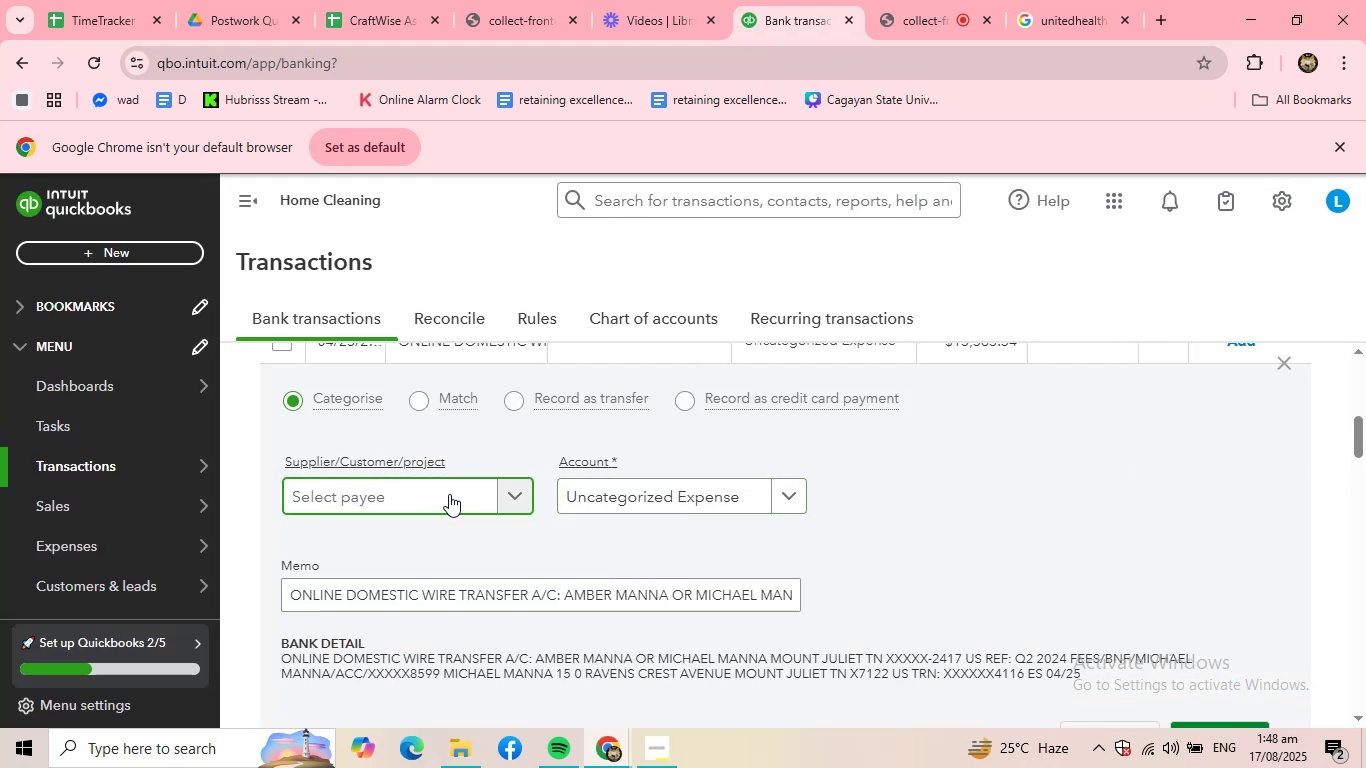 
left_click([449, 494])
 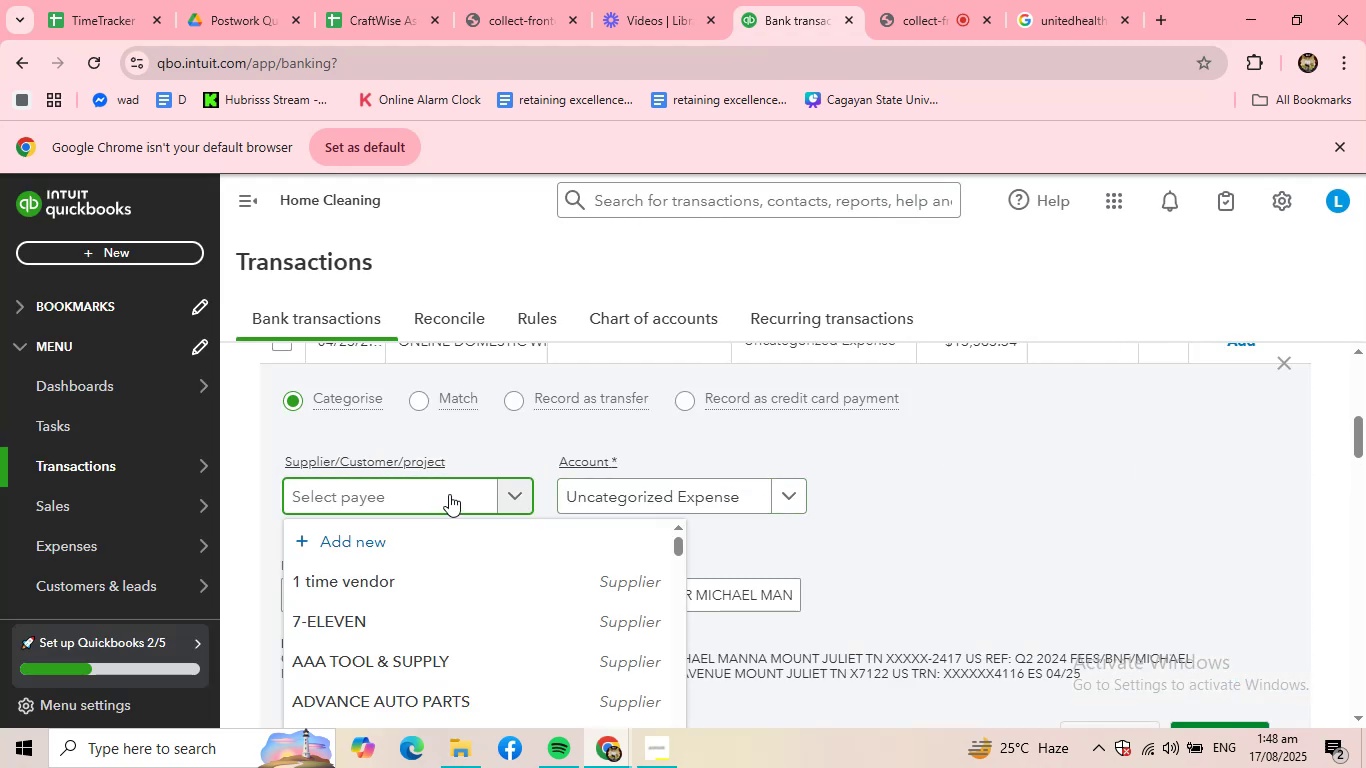 
type(AMBER)
 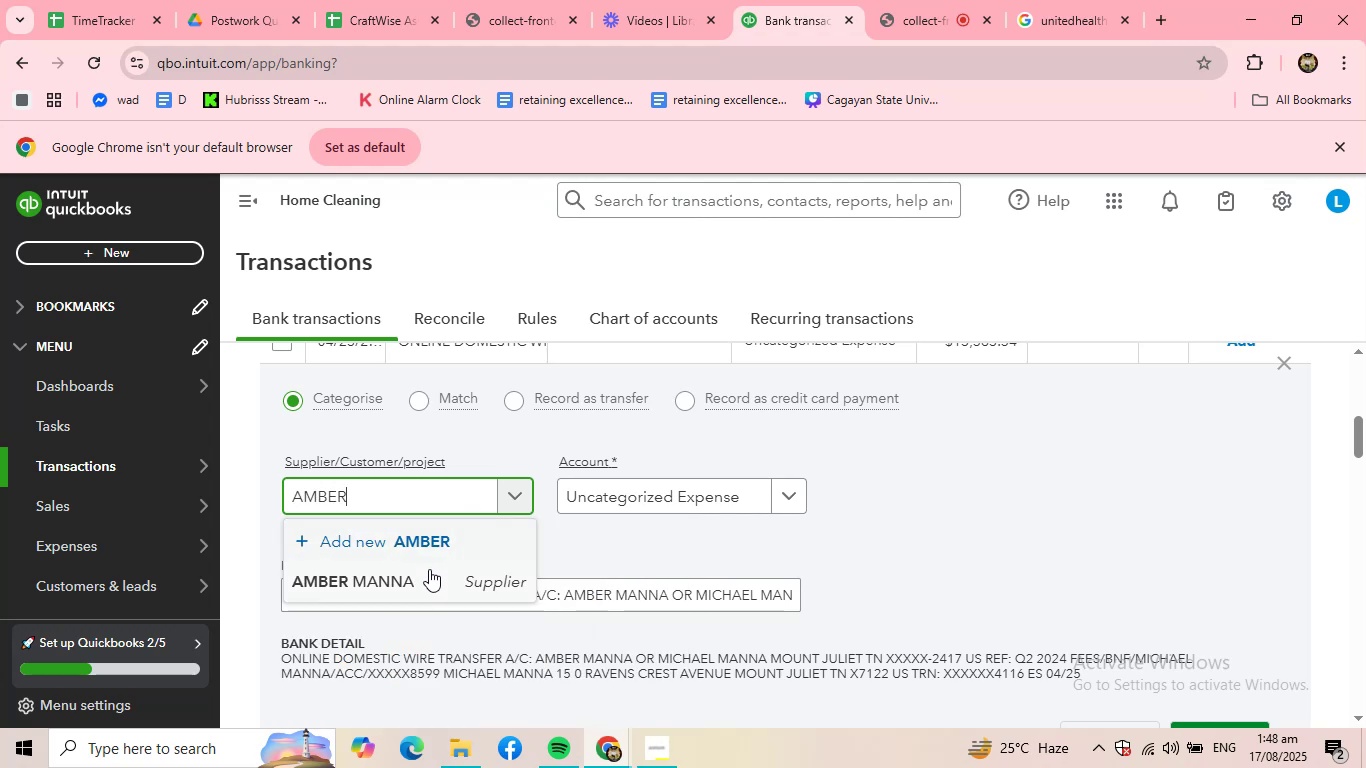 
left_click([423, 574])
 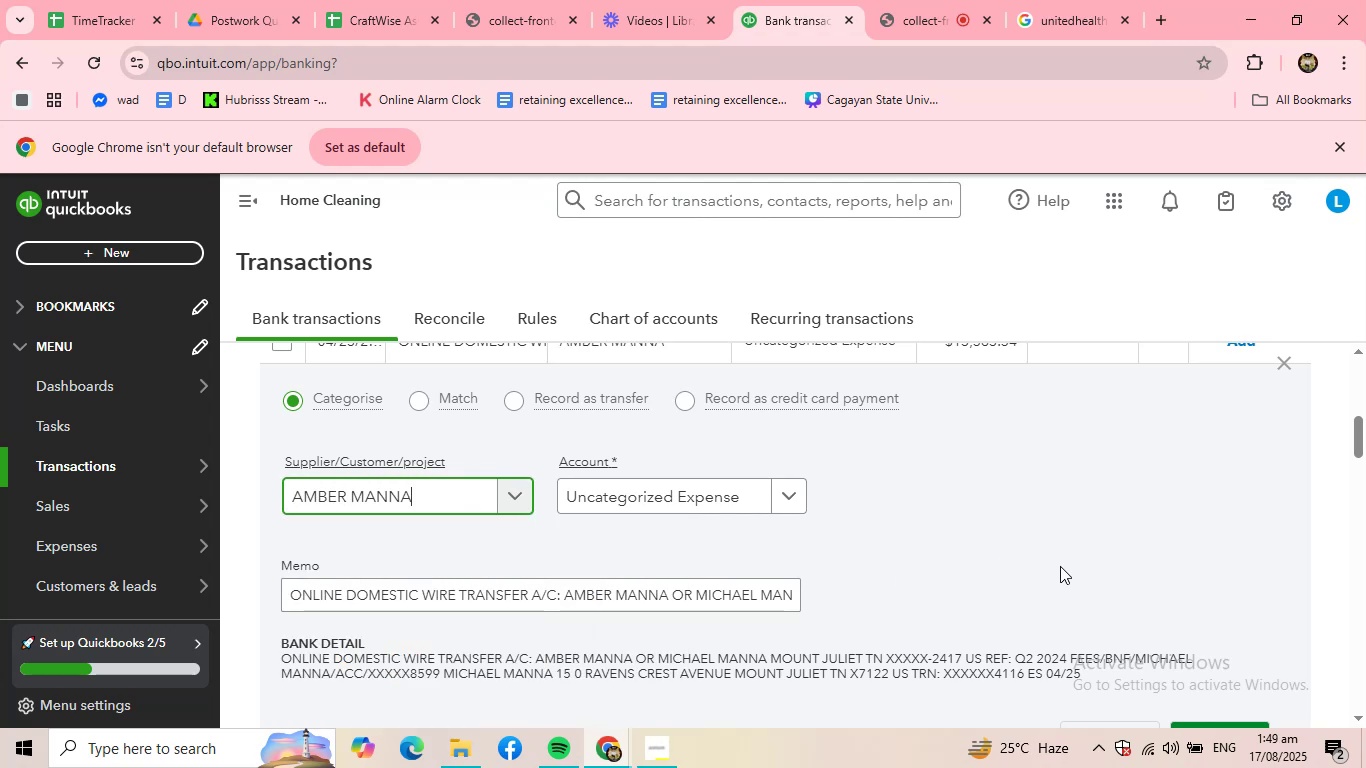 
scroll: coordinate [1133, 572], scroll_direction: down, amount: 1.0
 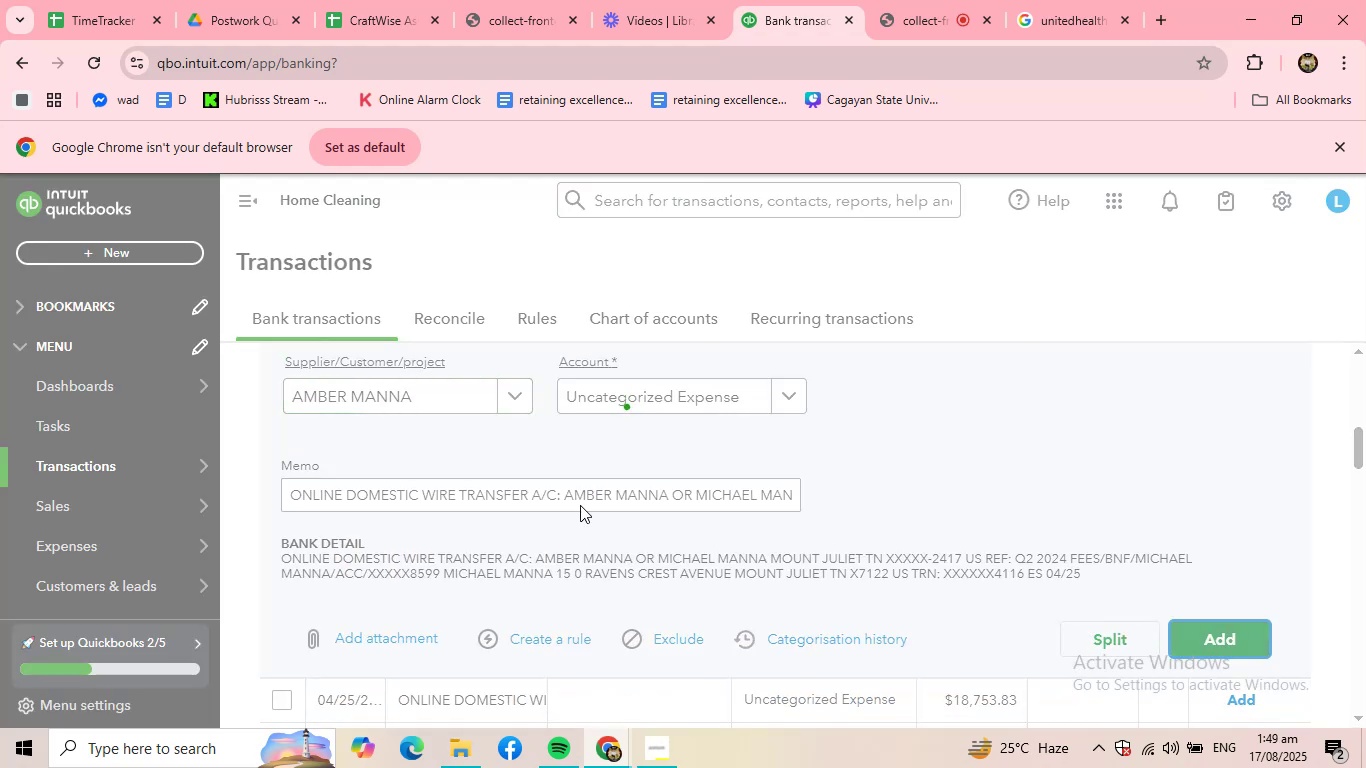 
scroll: coordinate [506, 474], scroll_direction: up, amount: 2.0
 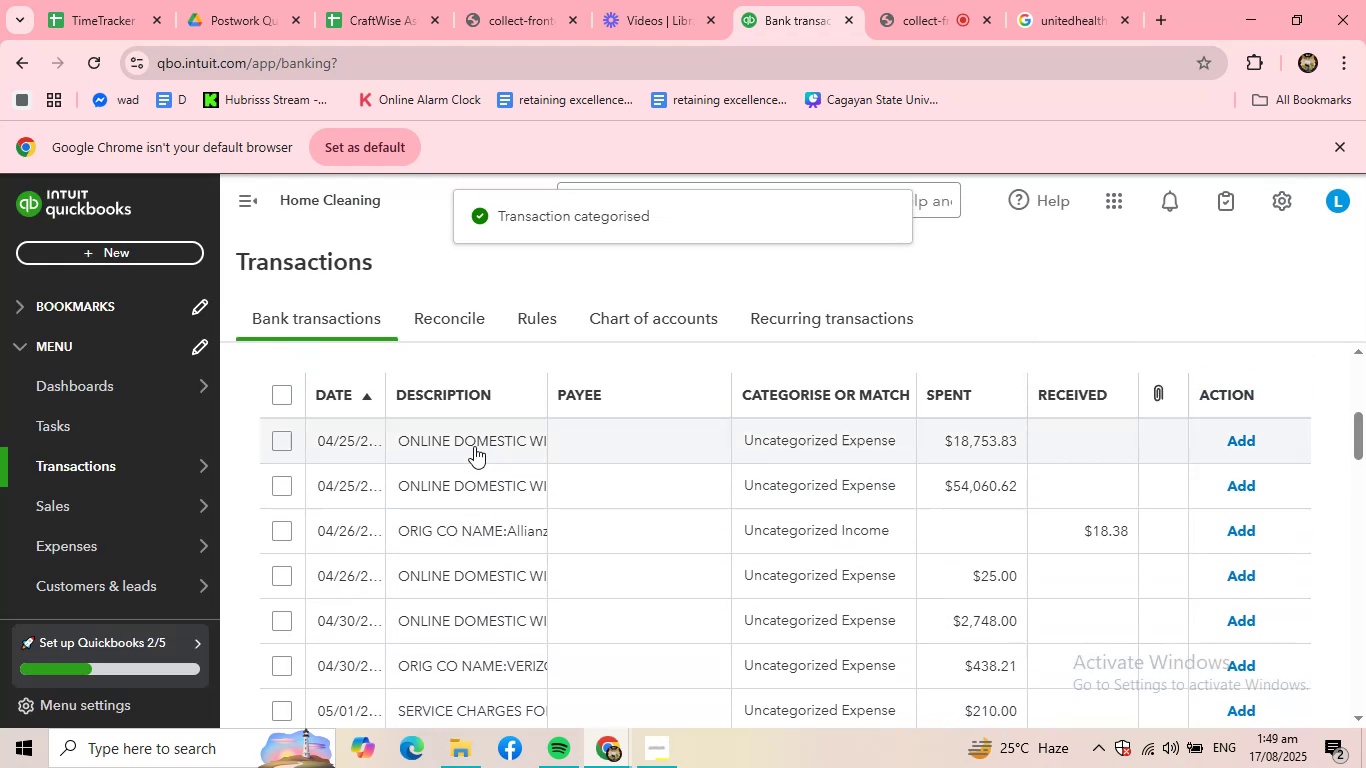 
left_click([477, 434])
 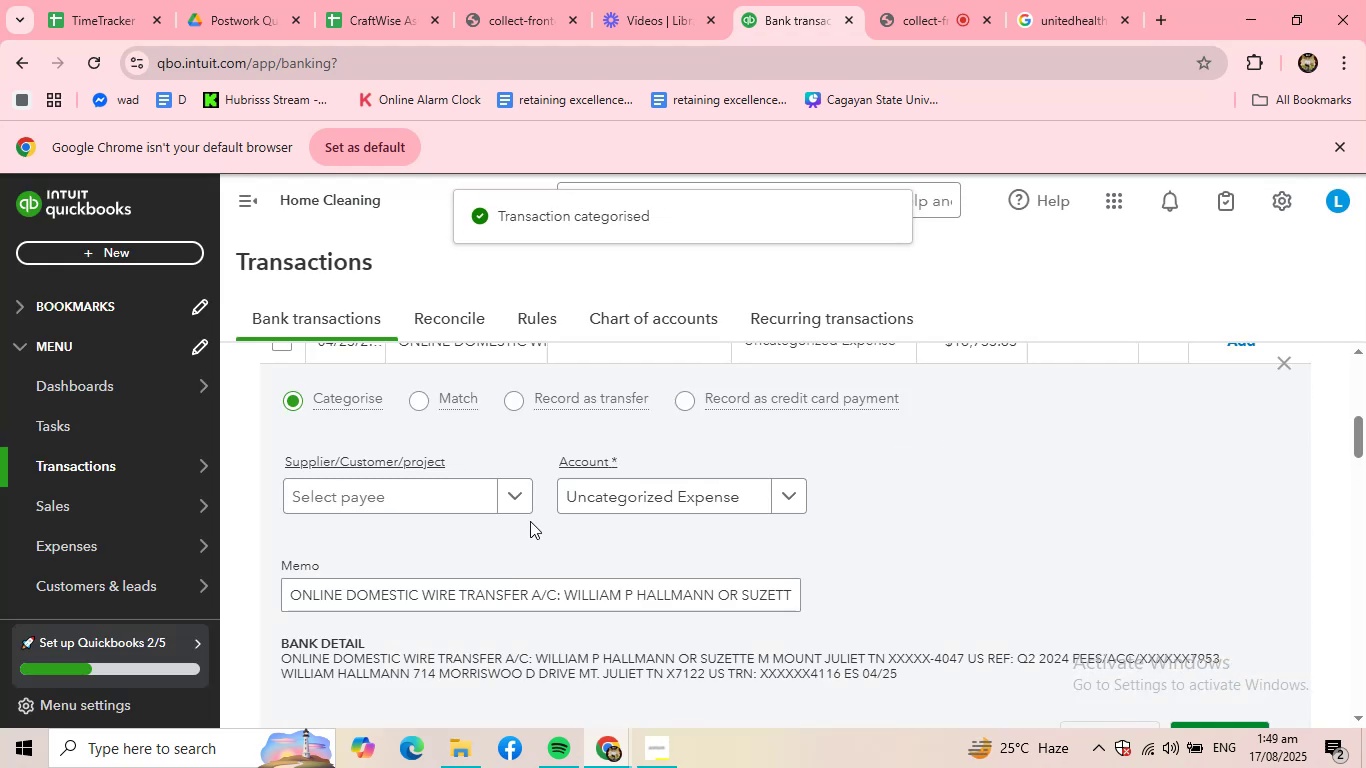 
left_click([462, 488])
 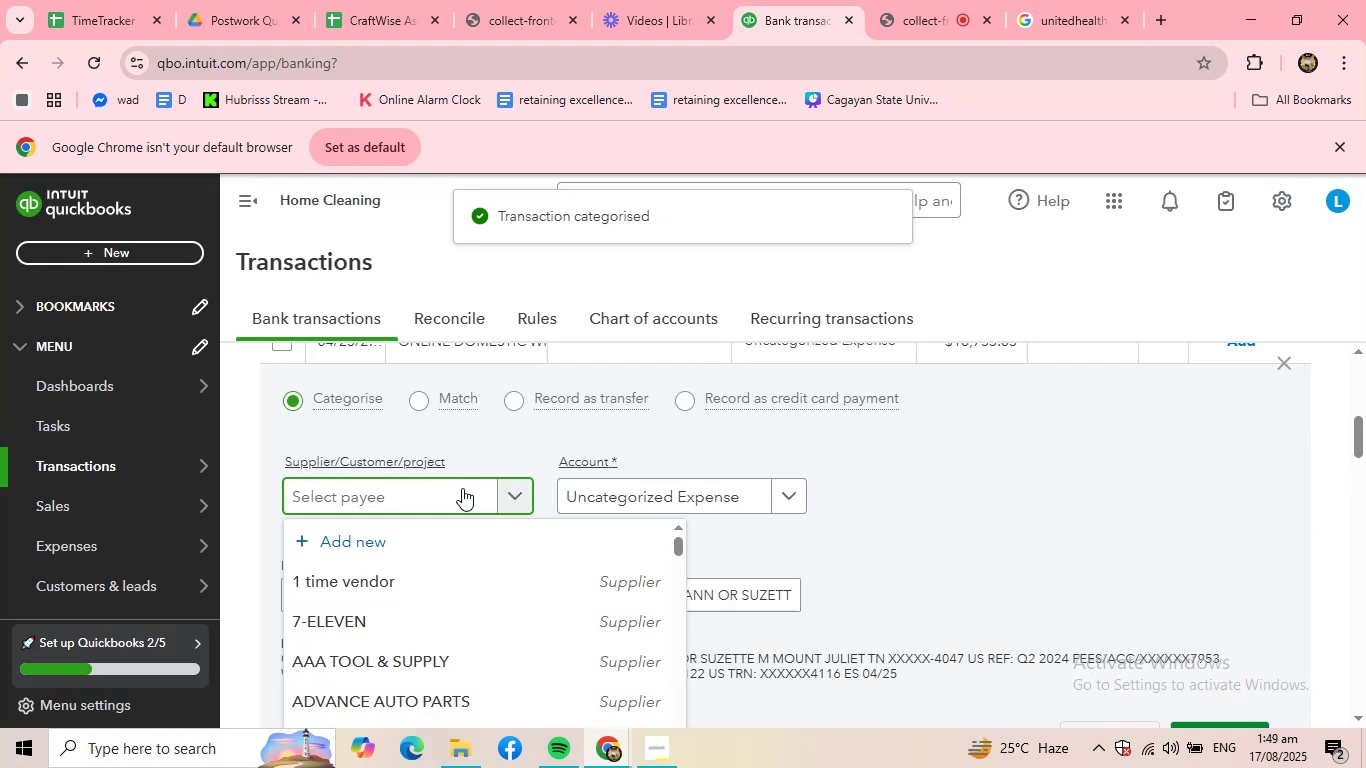 
type(WILL)
 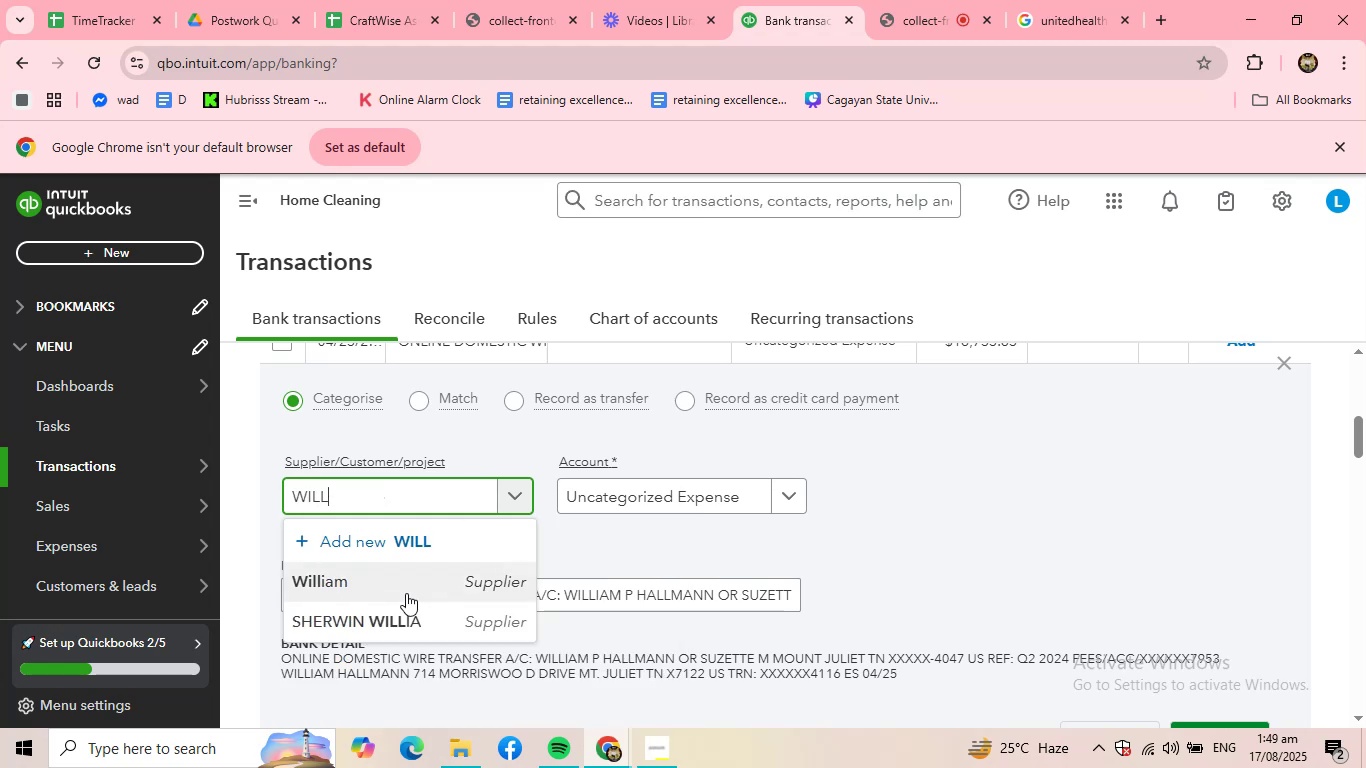 
left_click([390, 586])
 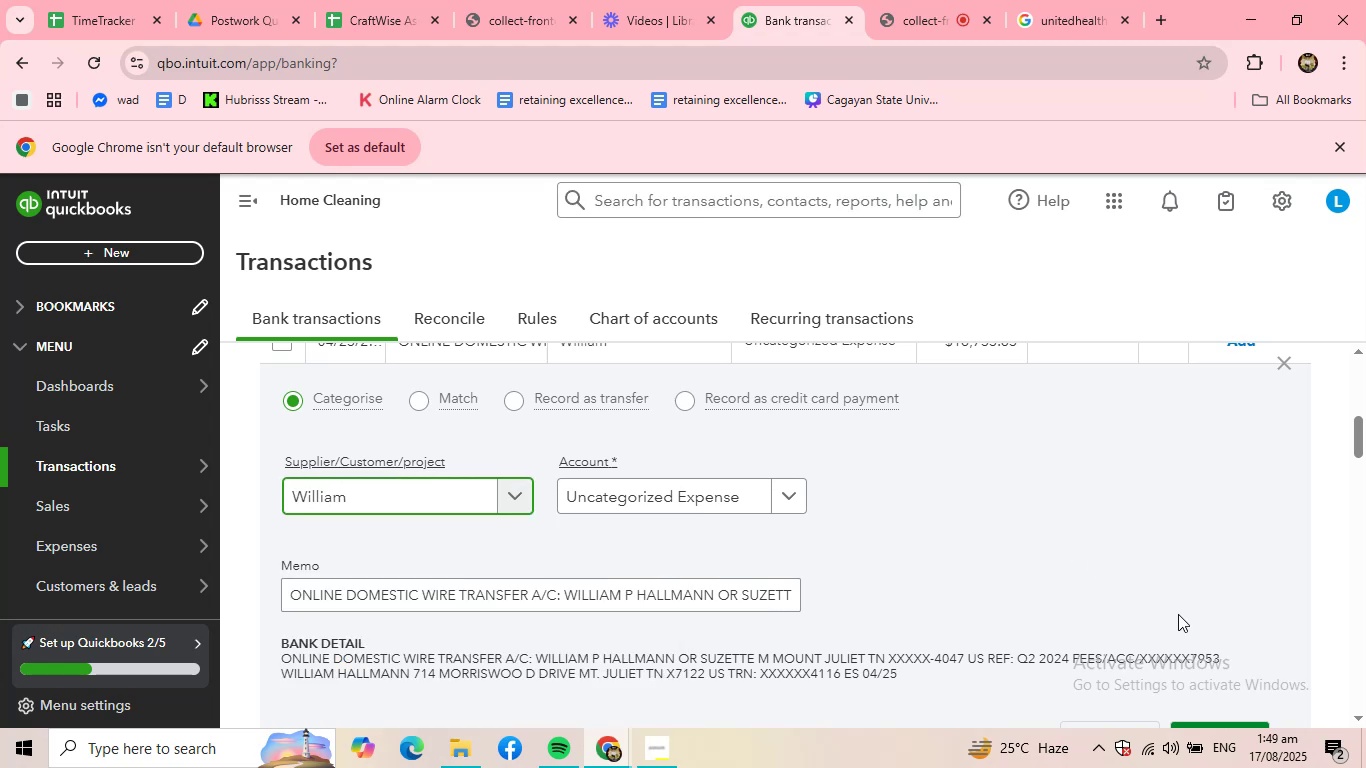 
scroll: coordinate [535, 548], scroll_direction: down, amount: 14.0
 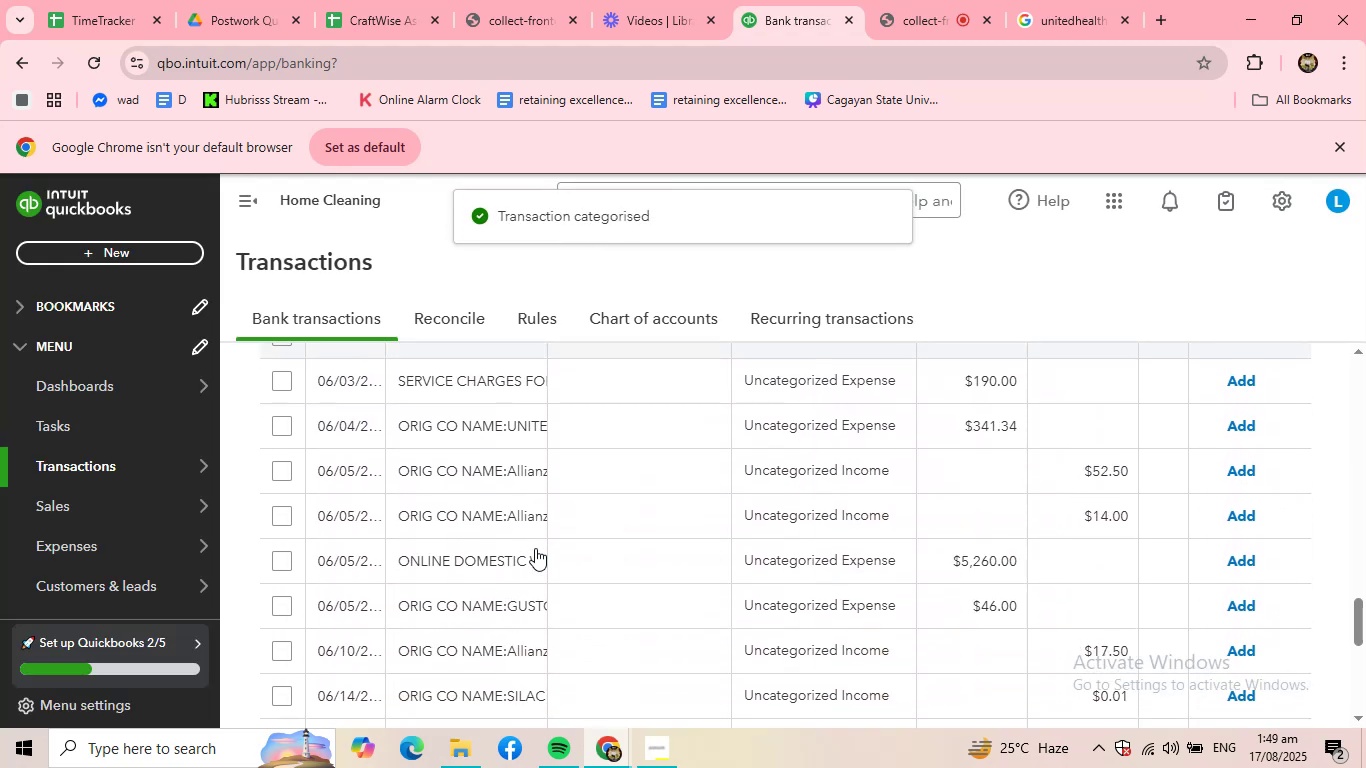 
scroll: coordinate [536, 532], scroll_direction: up, amount: 21.0
 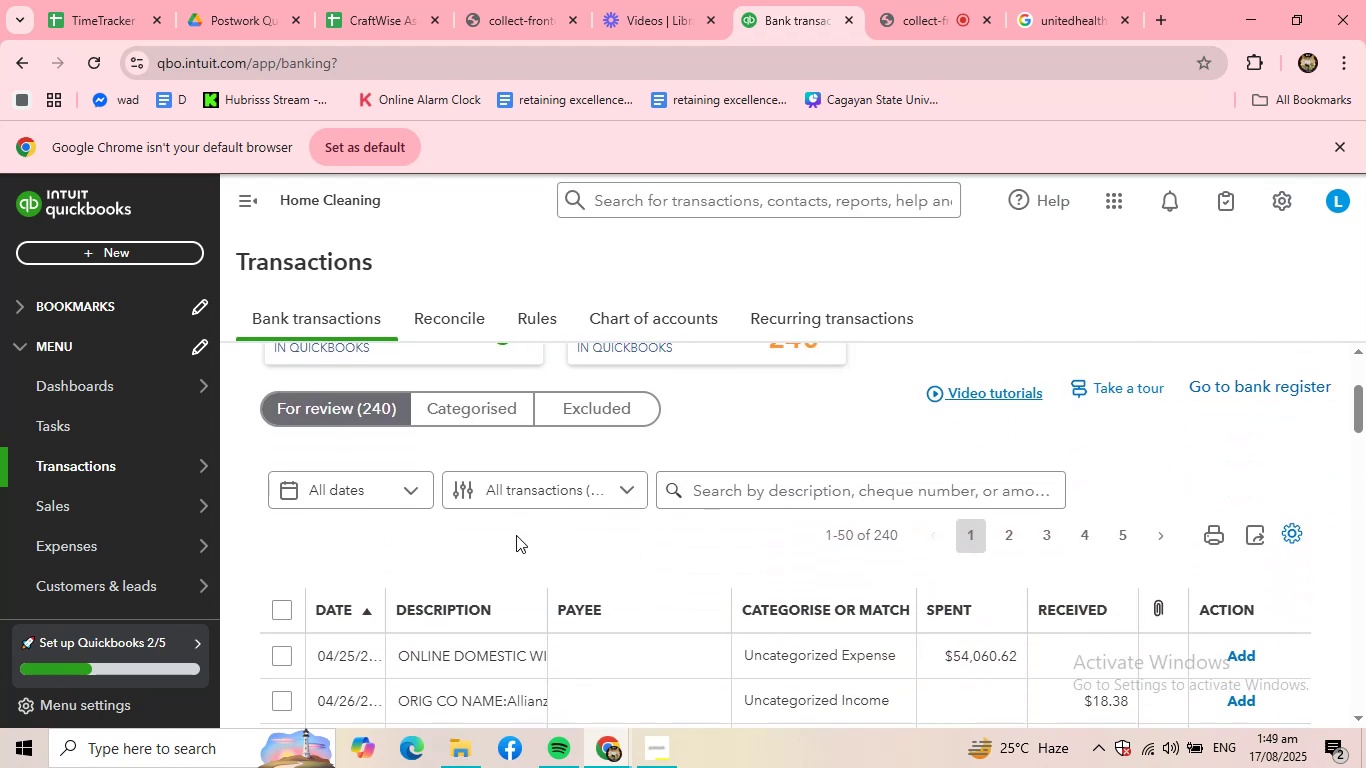 
scroll: coordinate [502, 540], scroll_direction: down, amount: 1.0
 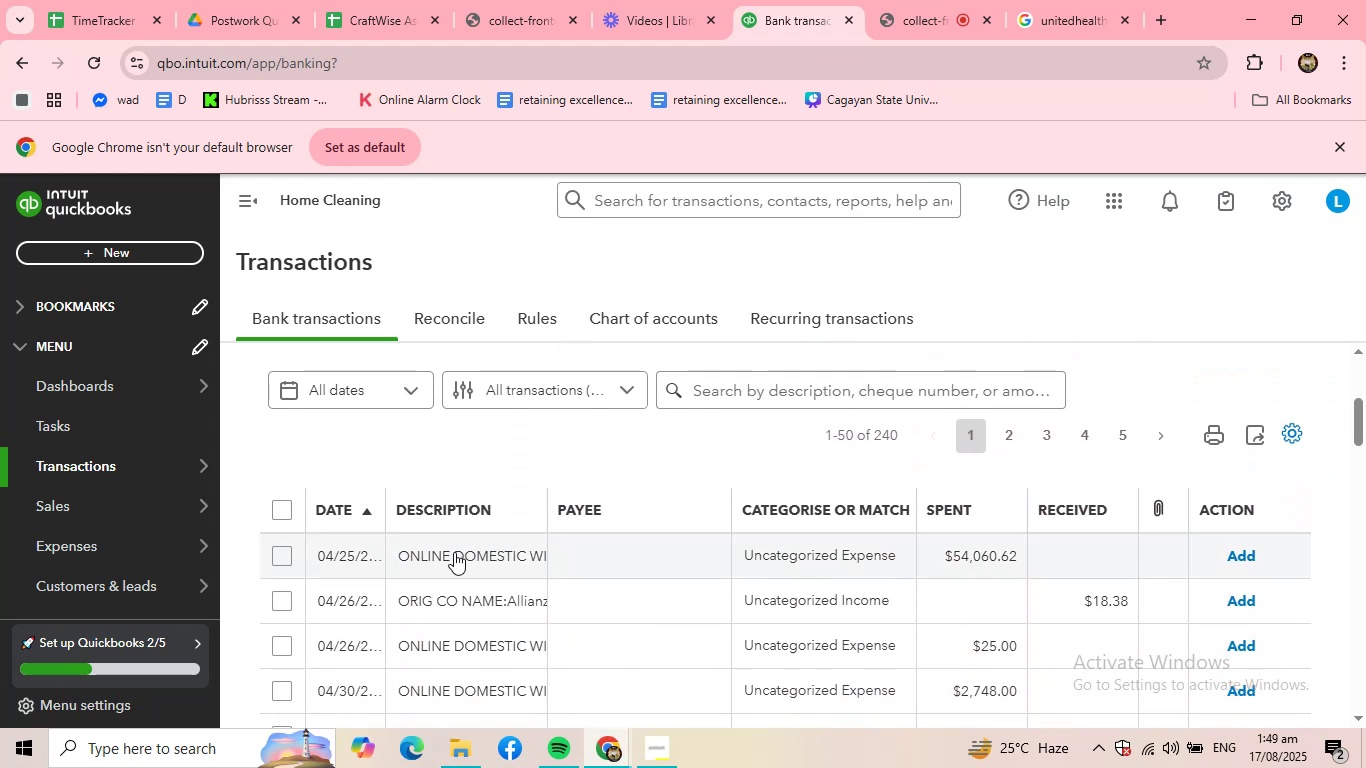 
left_click([454, 552])
 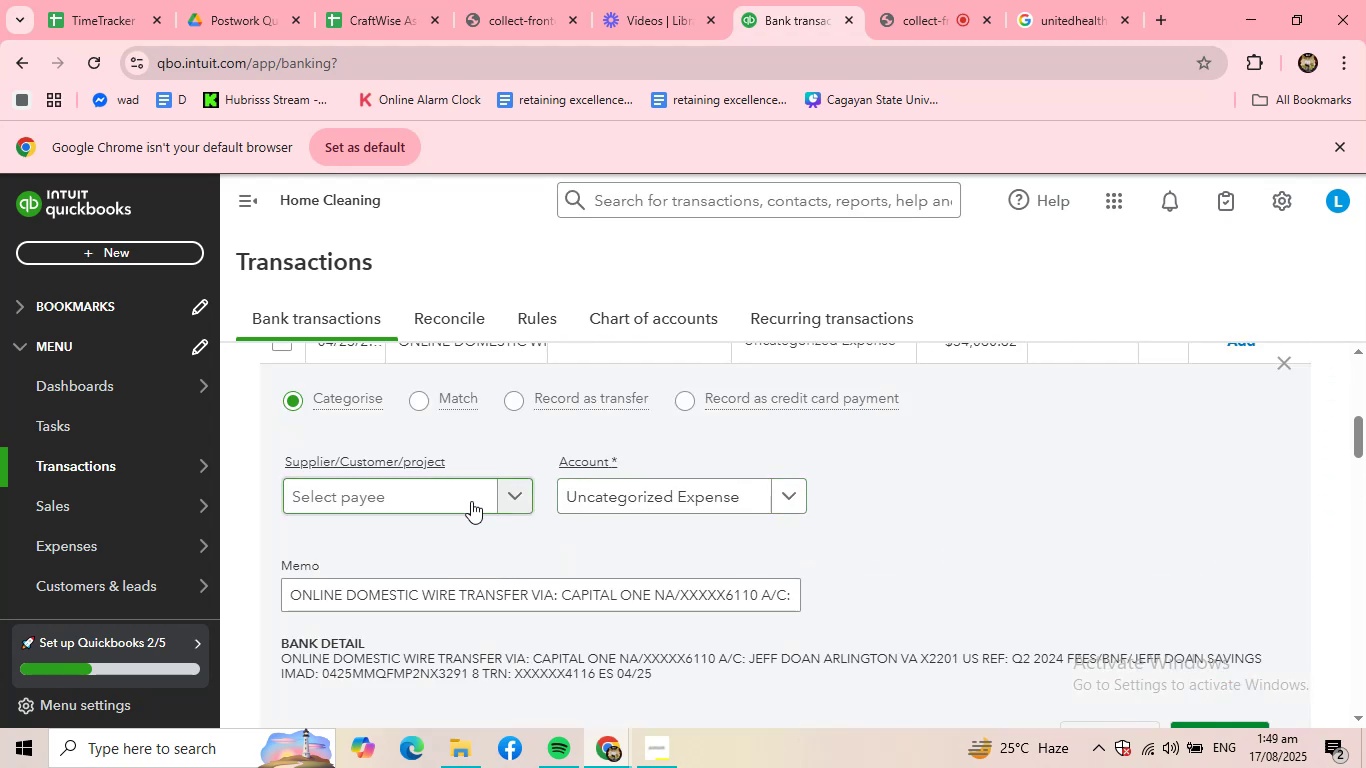 
left_click([425, 499])
 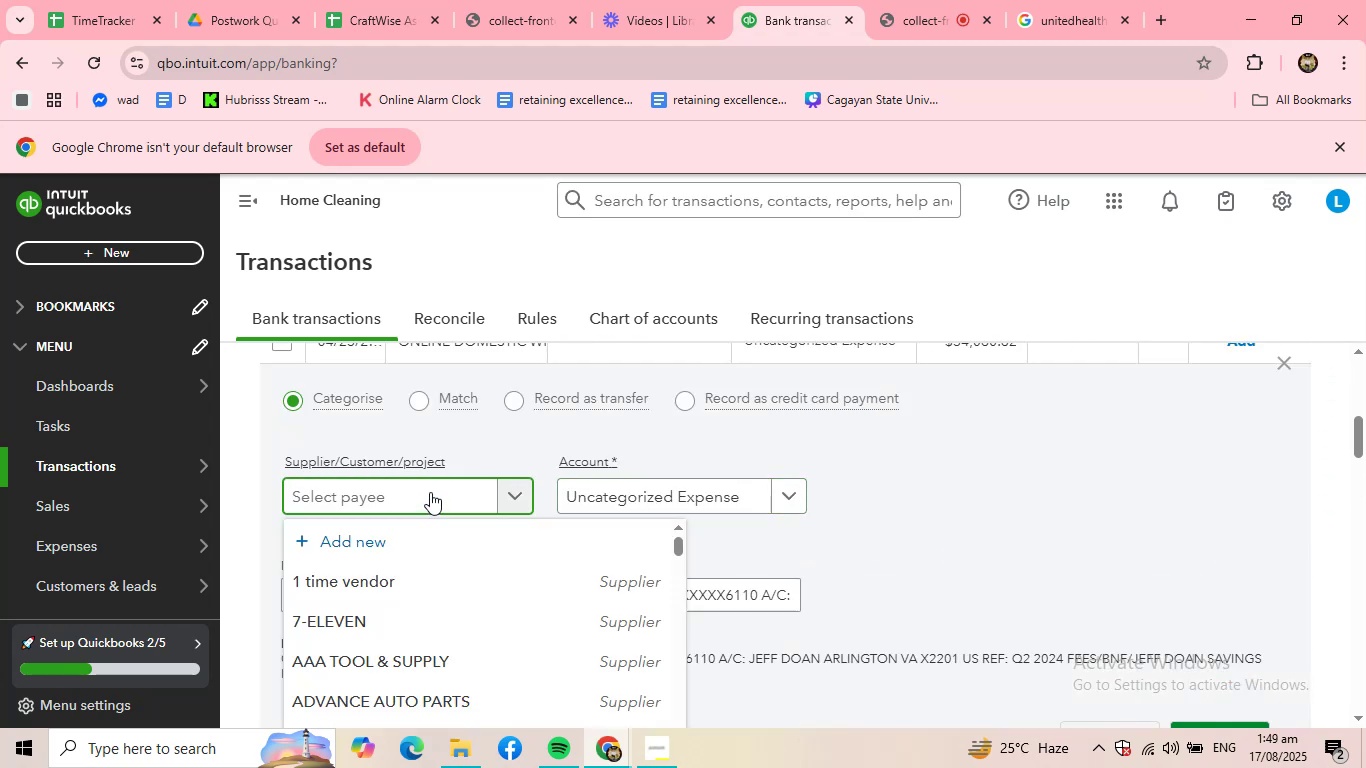 
type(CAPI)
 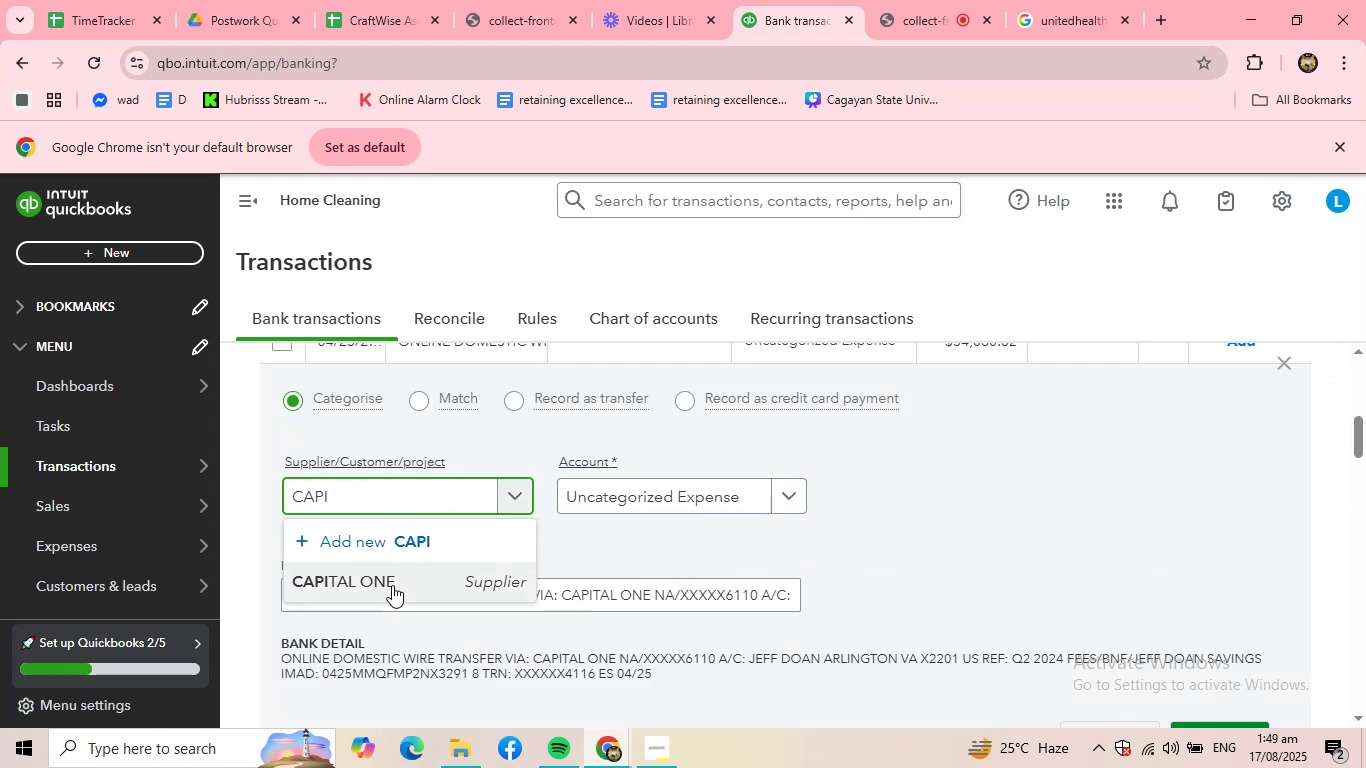 
left_click([393, 580])
 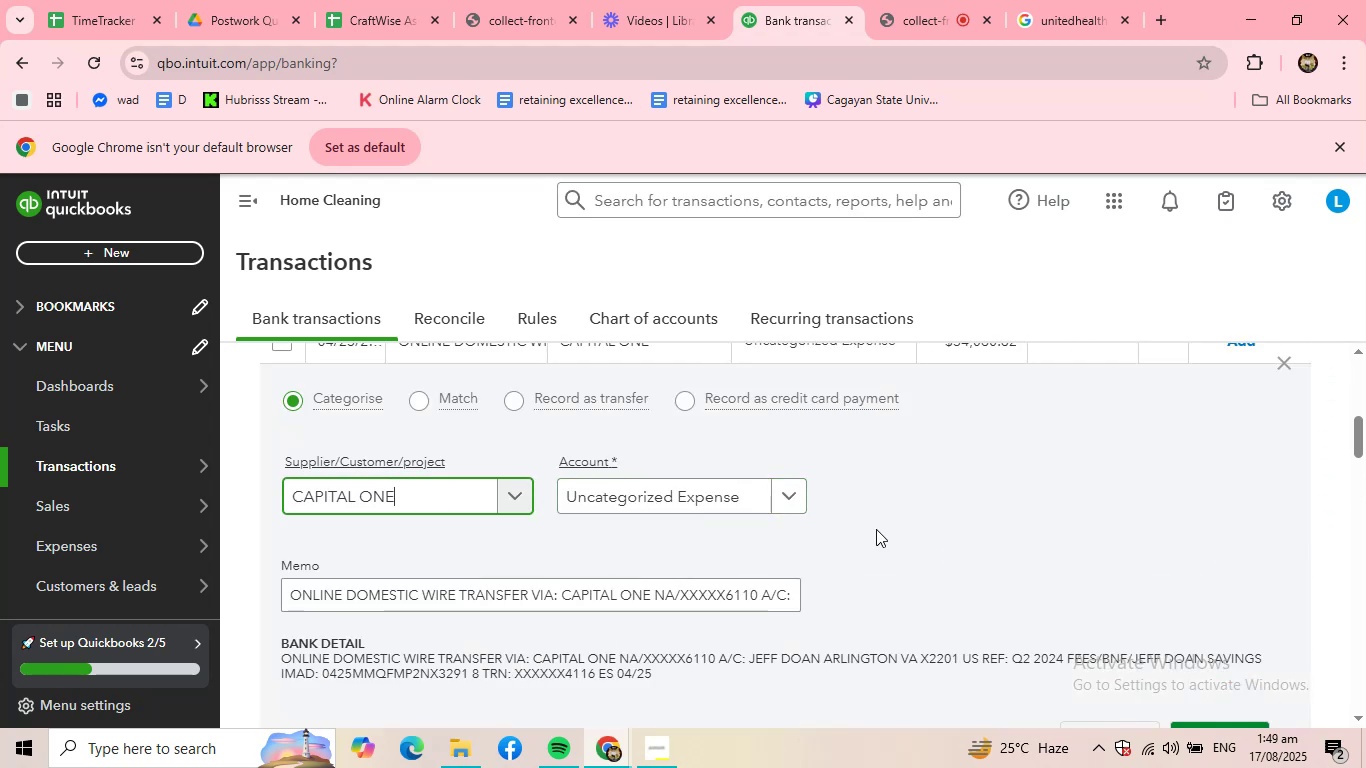 
scroll: coordinate [922, 533], scroll_direction: down, amount: 2.0
 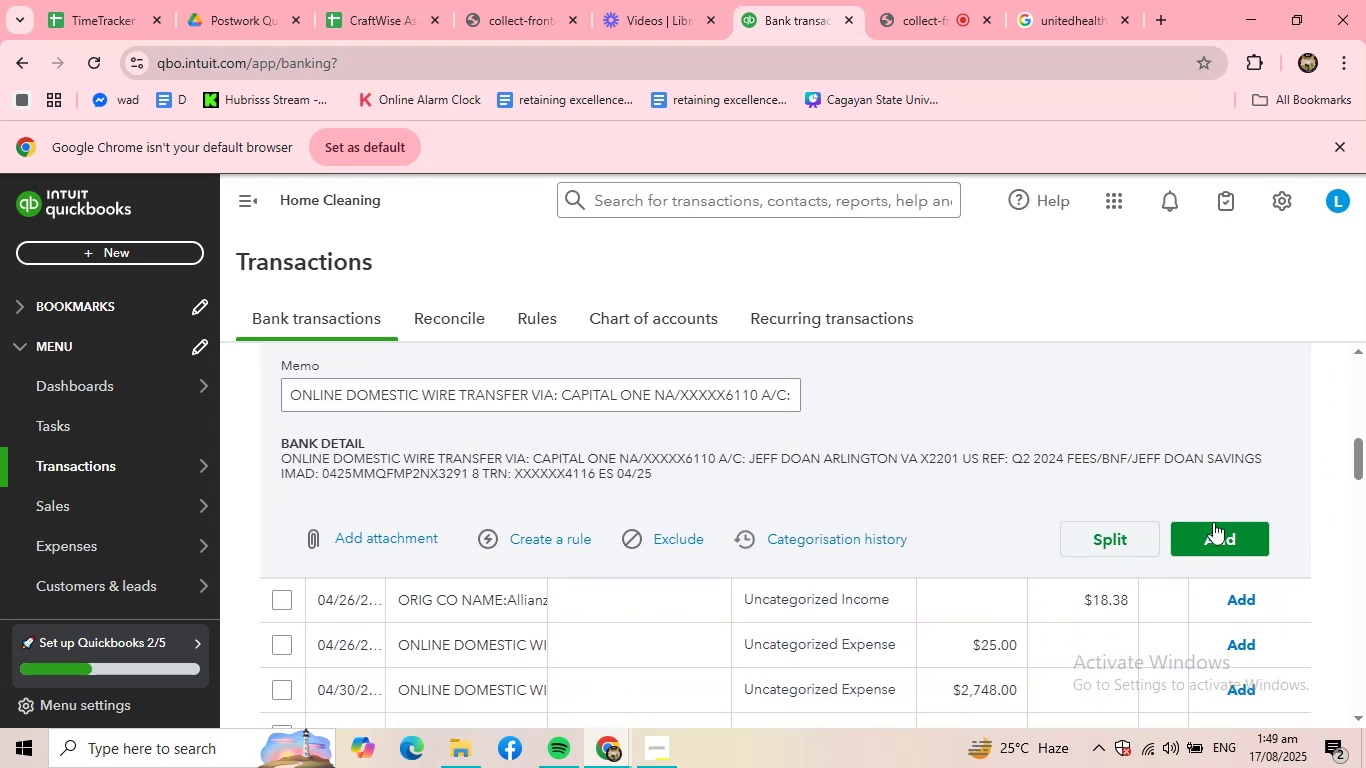 
left_click([1215, 524])
 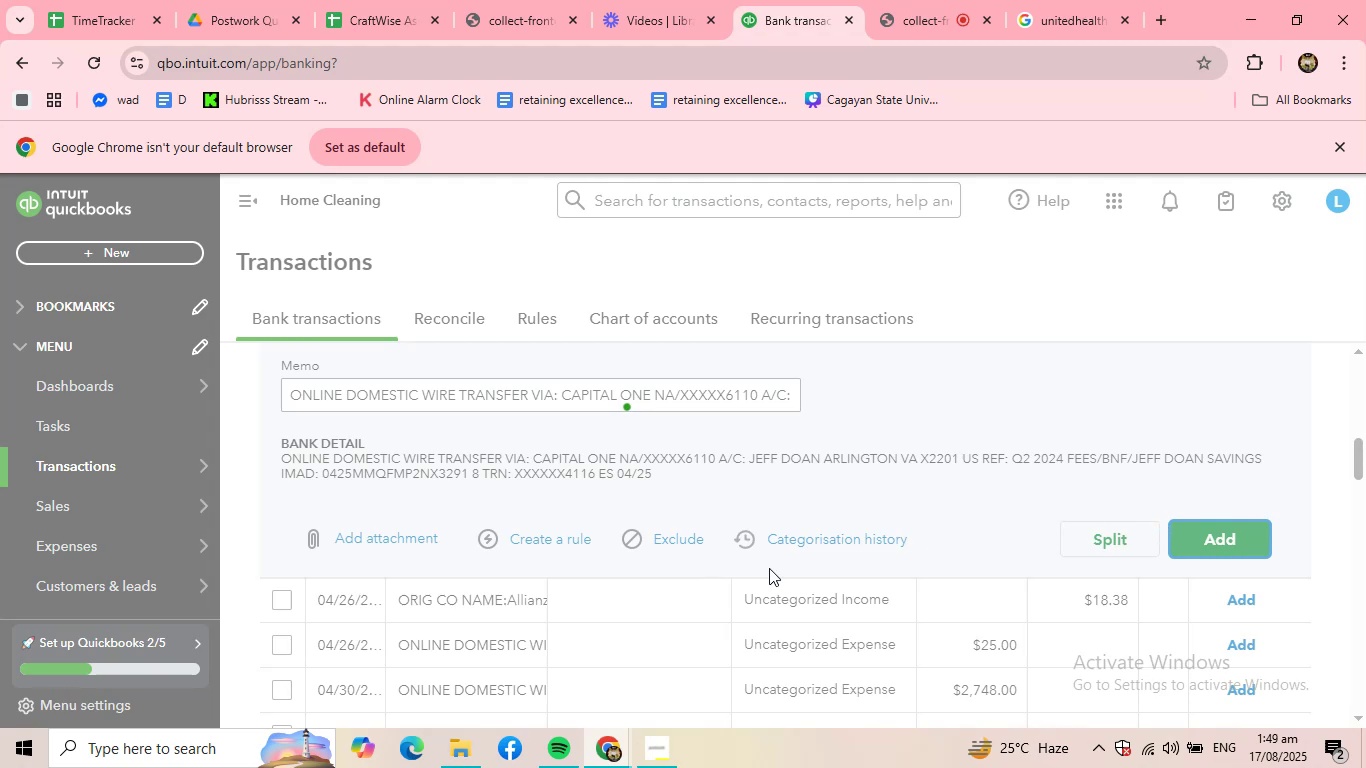 
scroll: coordinate [678, 553], scroll_direction: up, amount: 8.0
 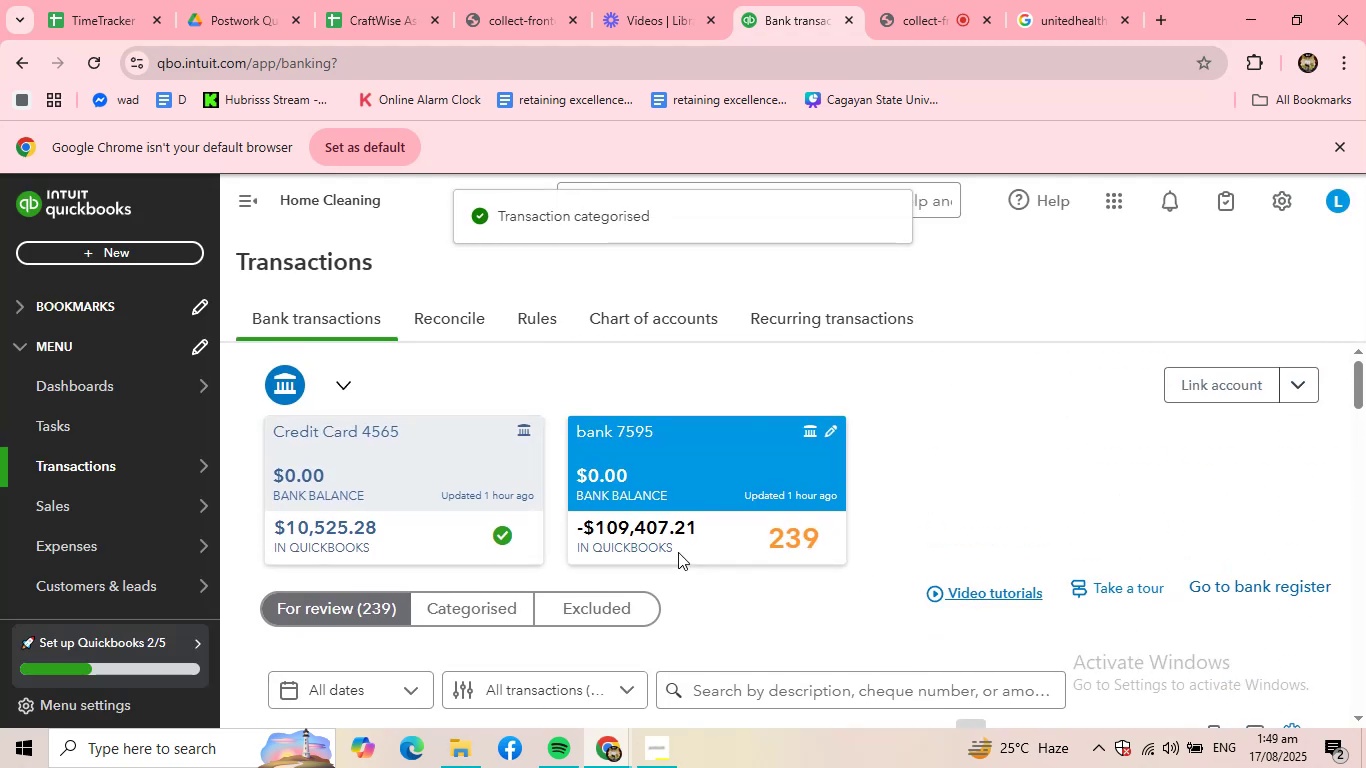 
scroll: coordinate [678, 552], scroll_direction: down, amount: 3.0
 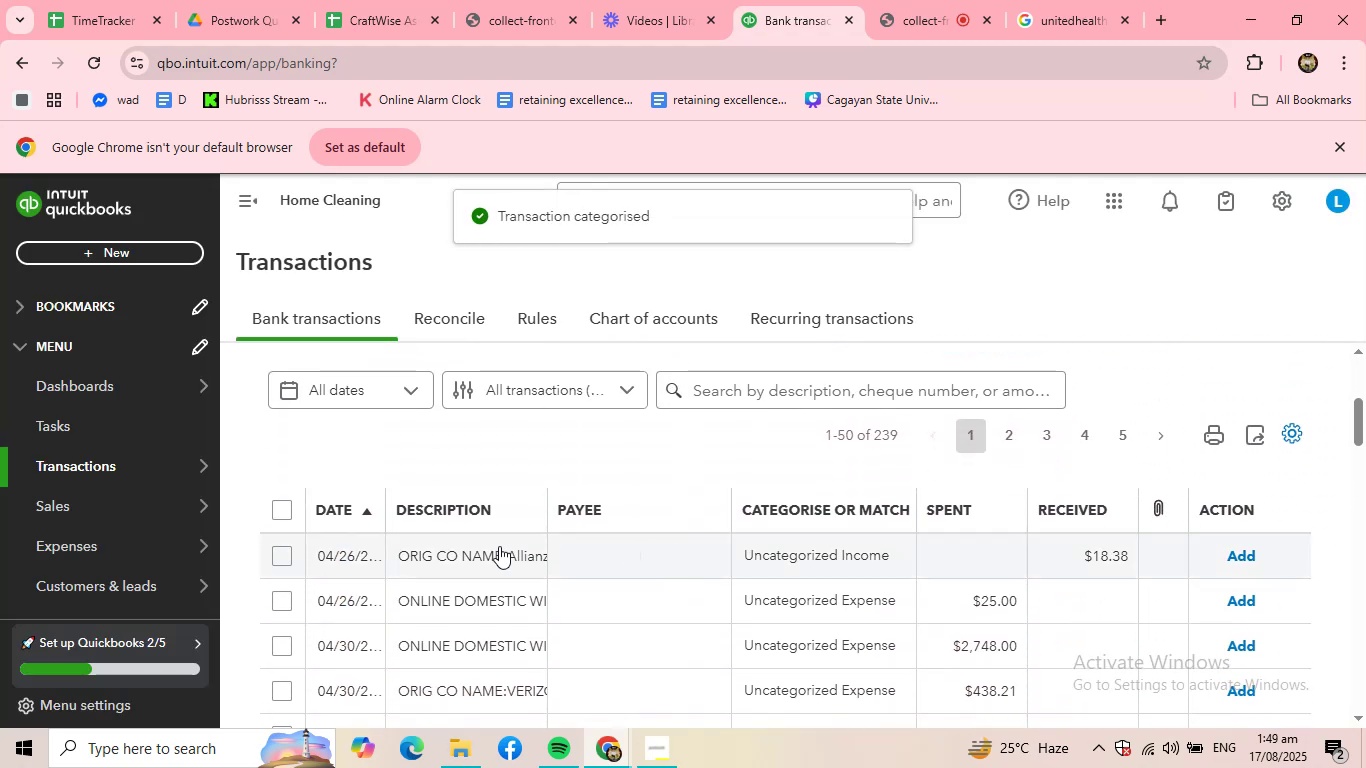 
left_click([498, 547])
 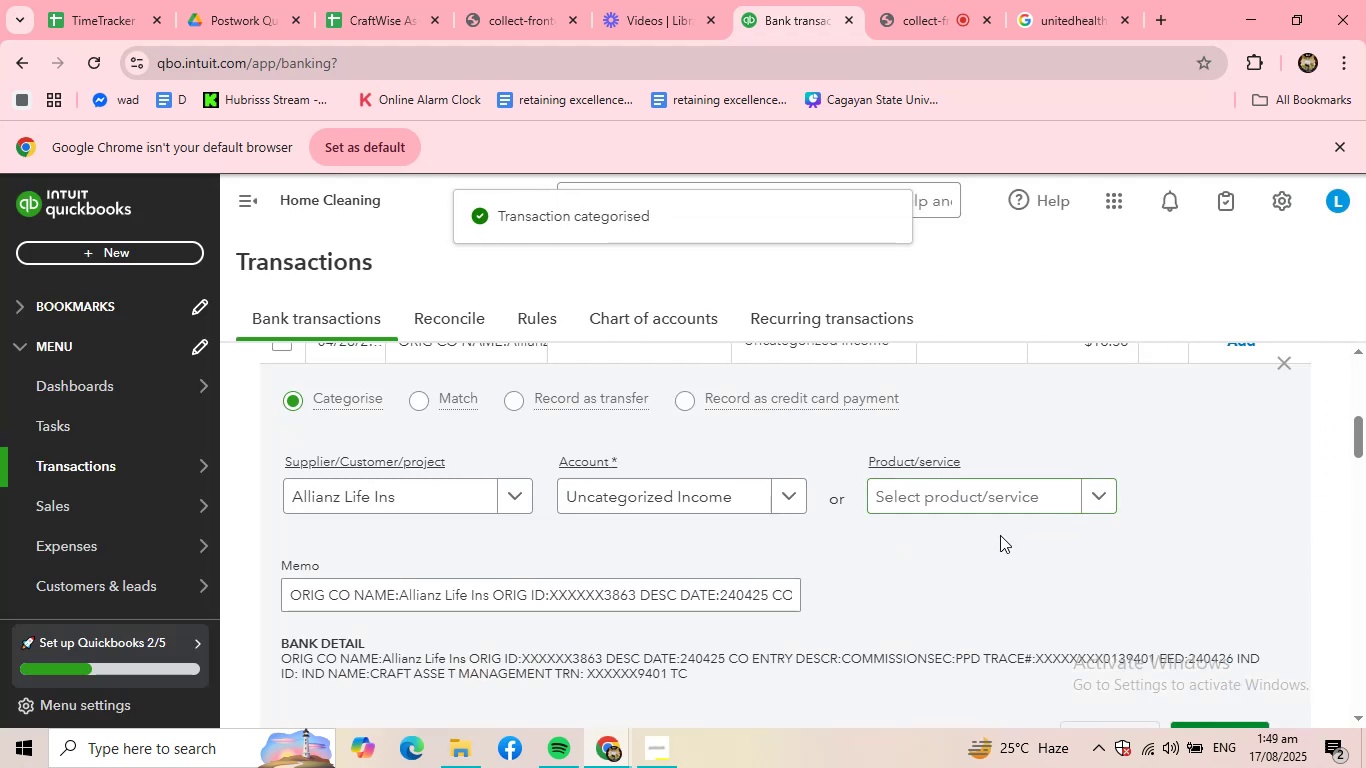 
scroll: coordinate [986, 586], scroll_direction: down, amount: 1.0
 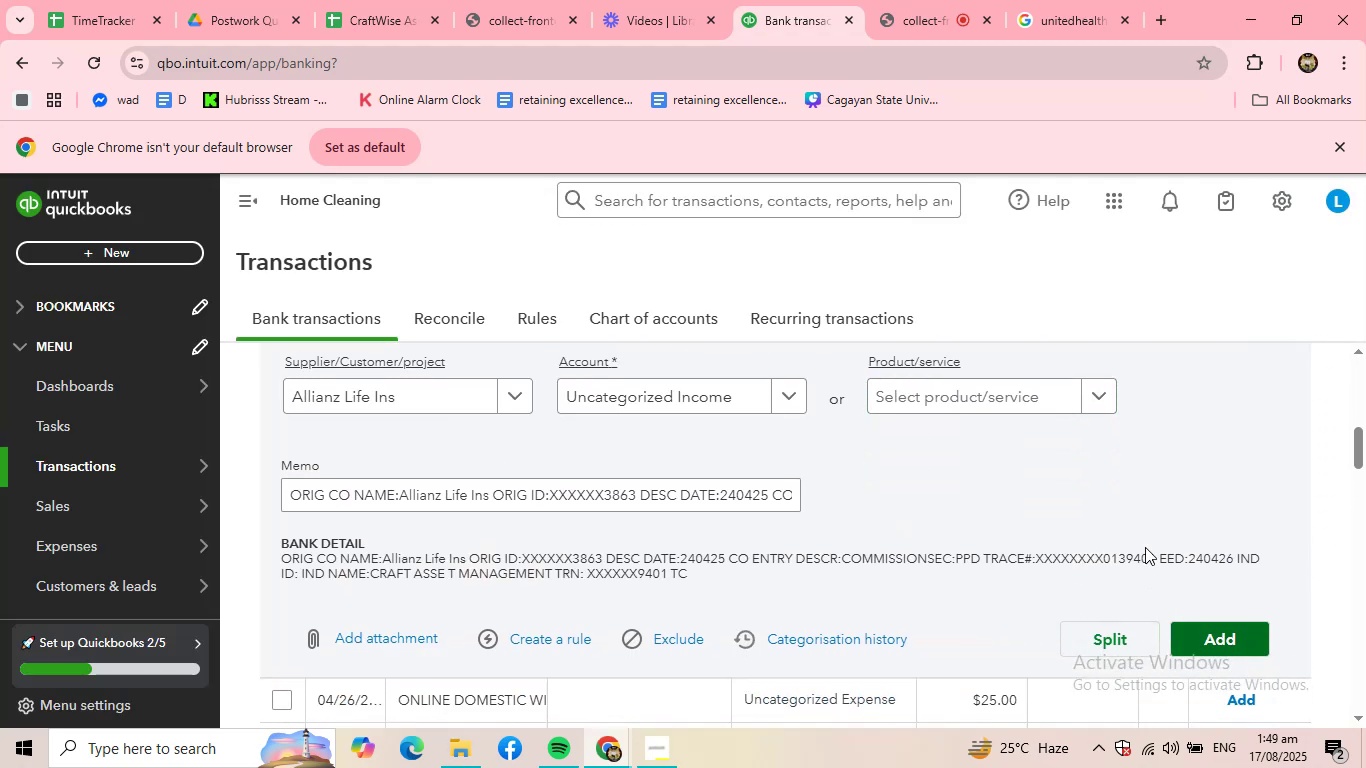 
left_click([1005, 388])
 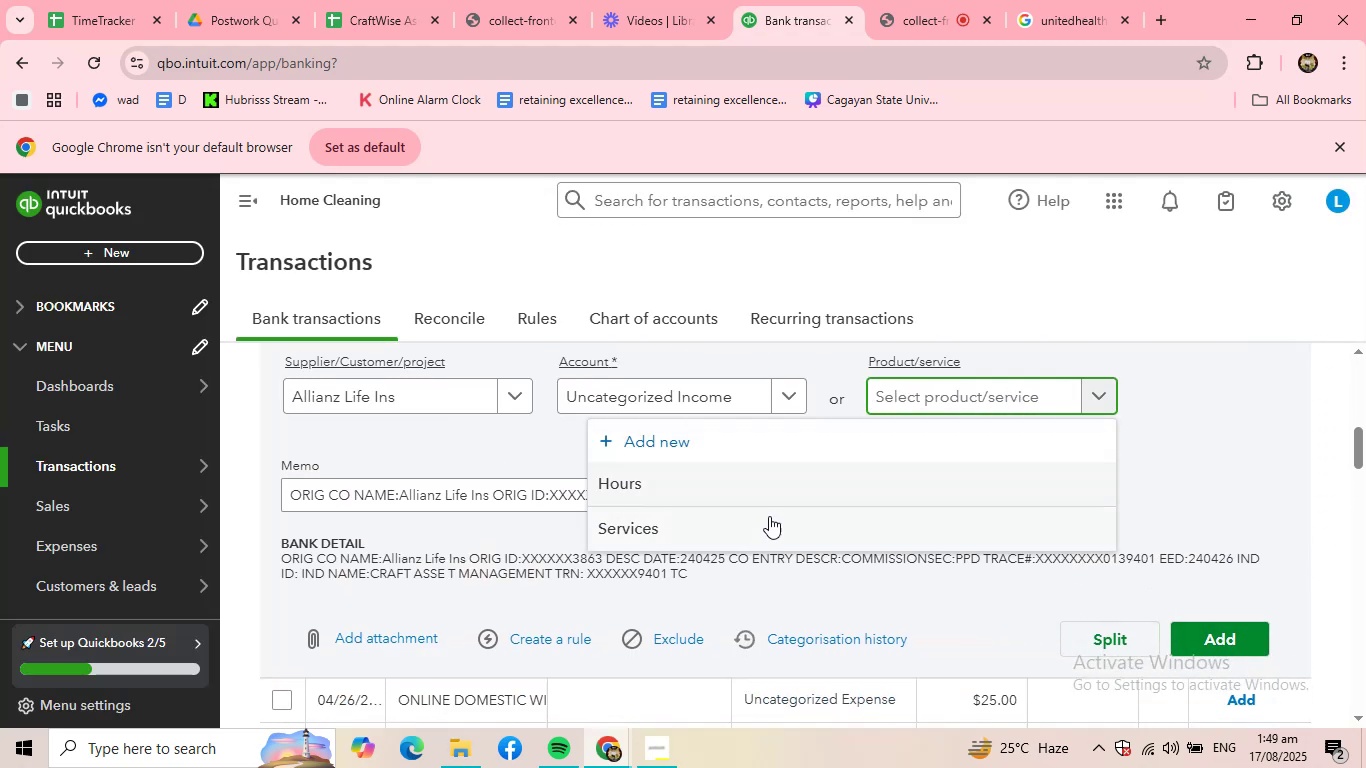 
left_click([769, 516])
 